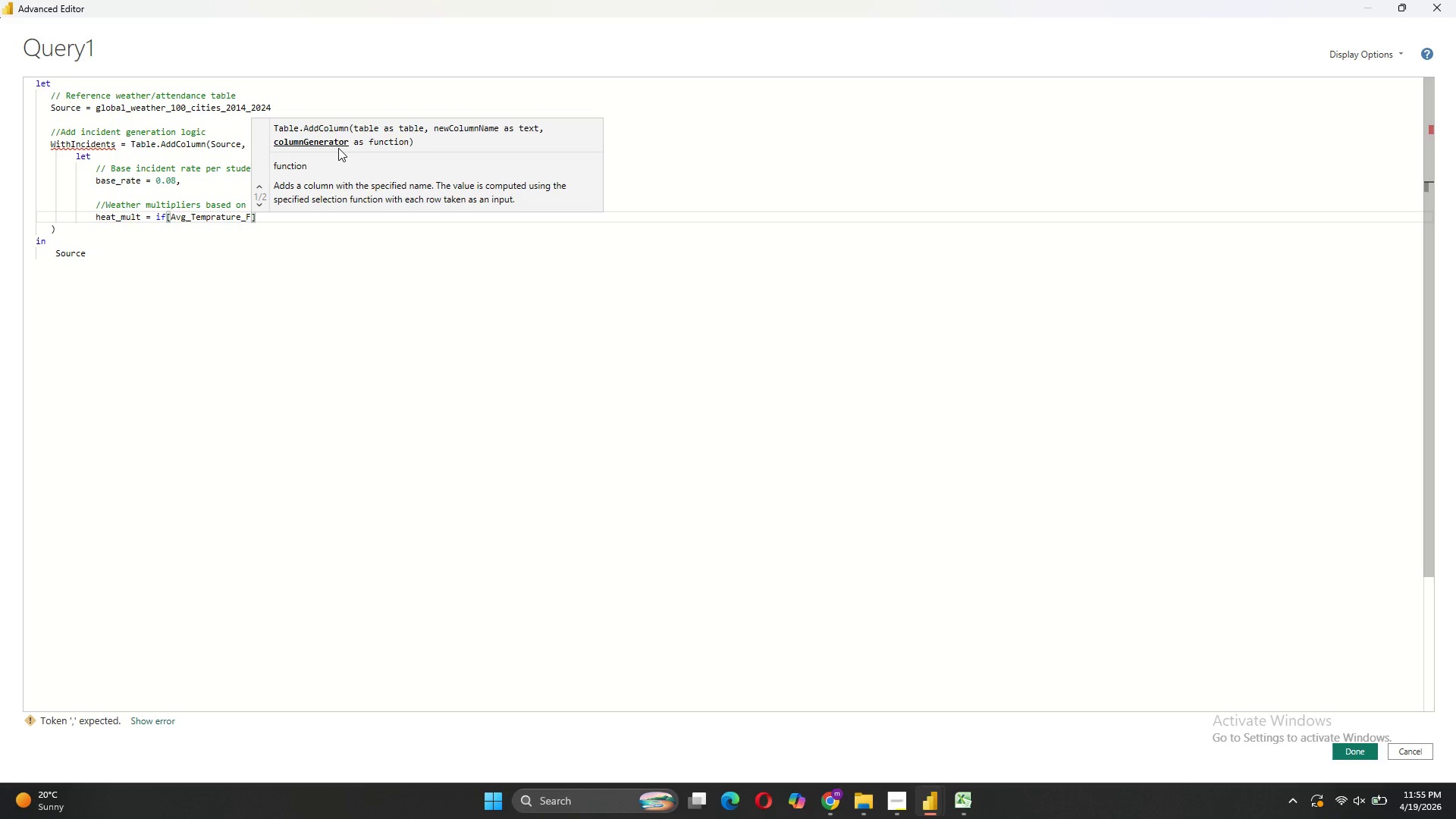 
left_click([306, 218])
 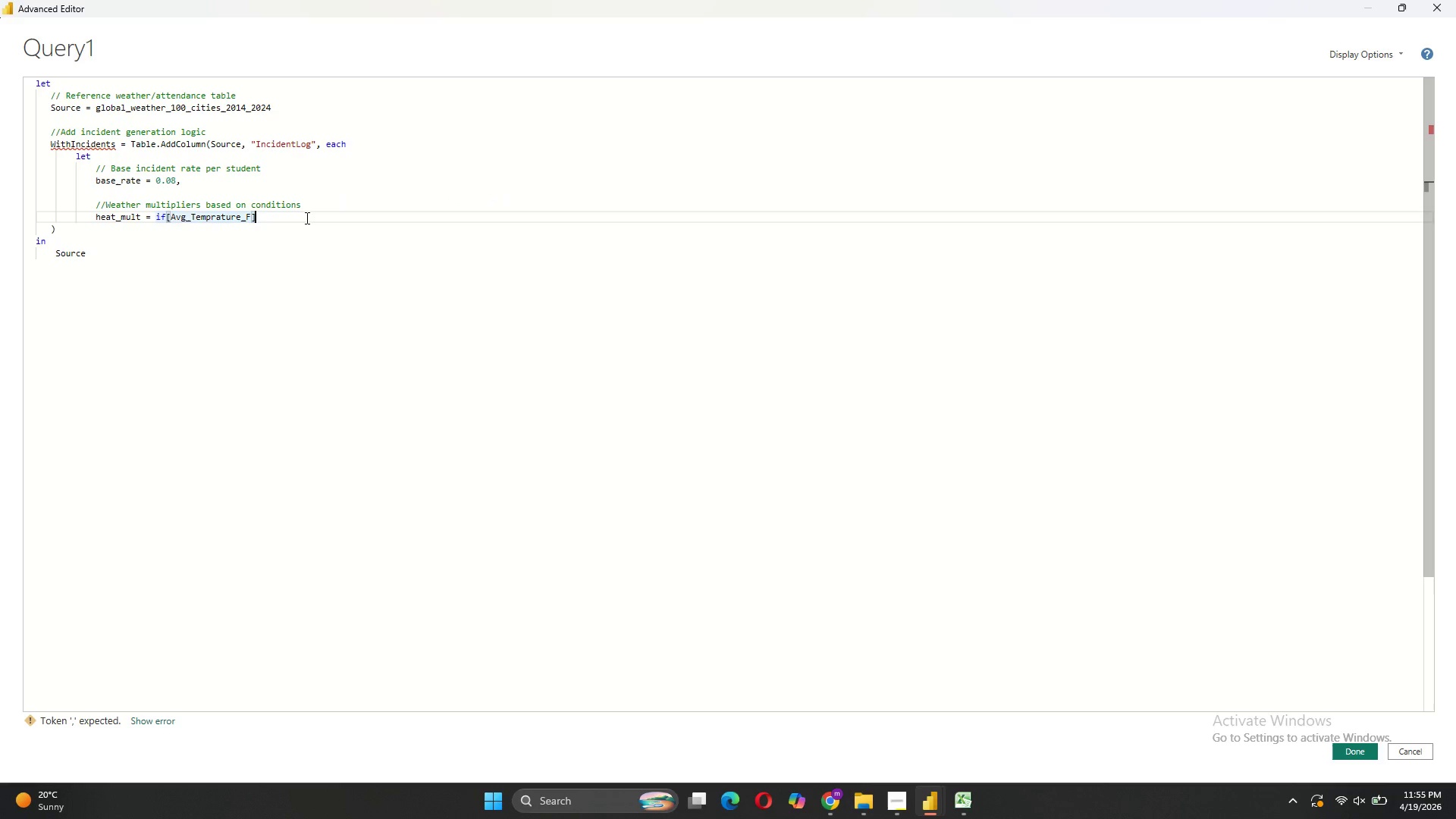 
type( > 88 then 2.5 else if [])
 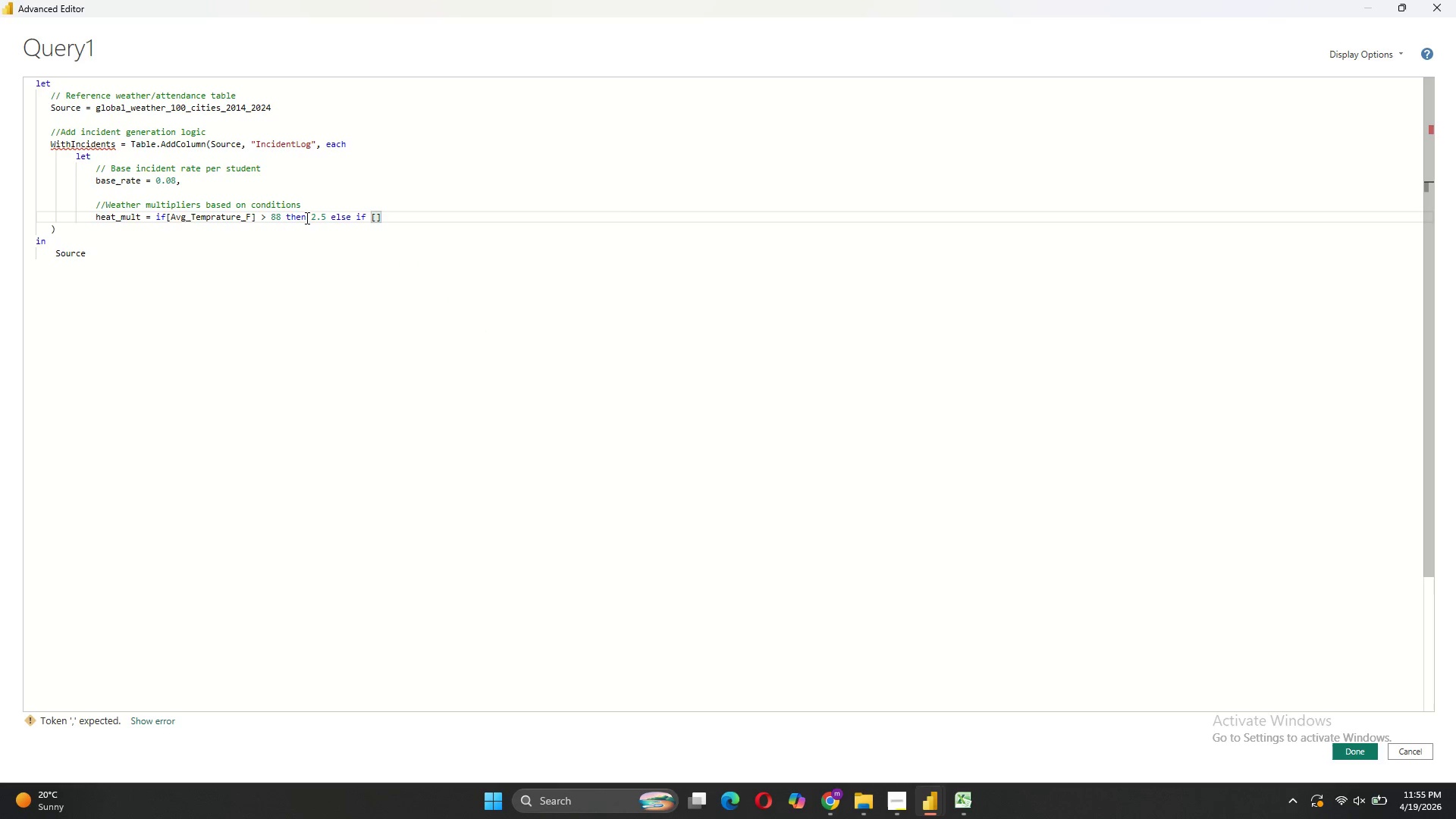 
key(ArrowLeft)
 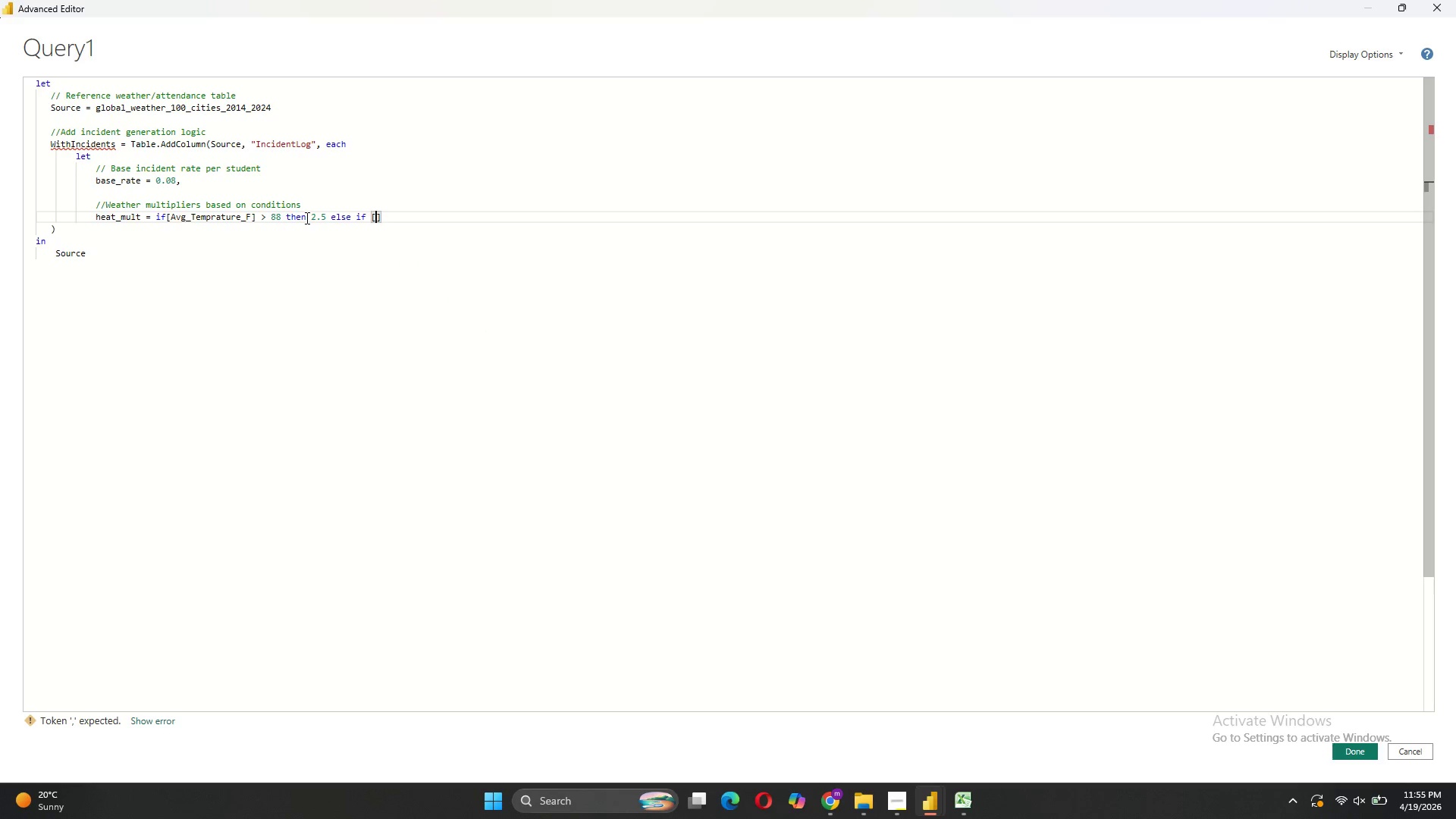 
type(Avg_Temprature)
 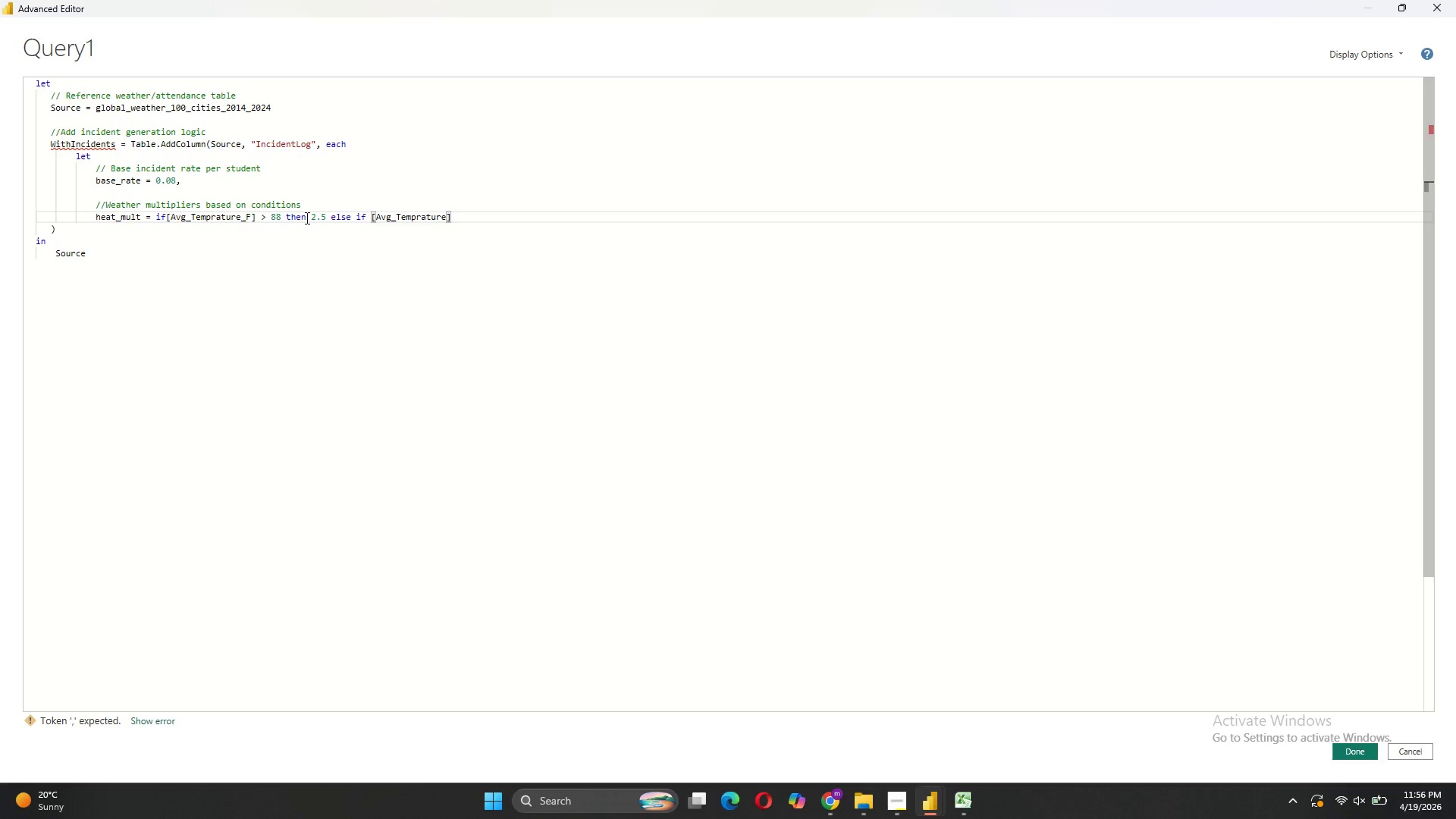 
key(ArrowRight)
 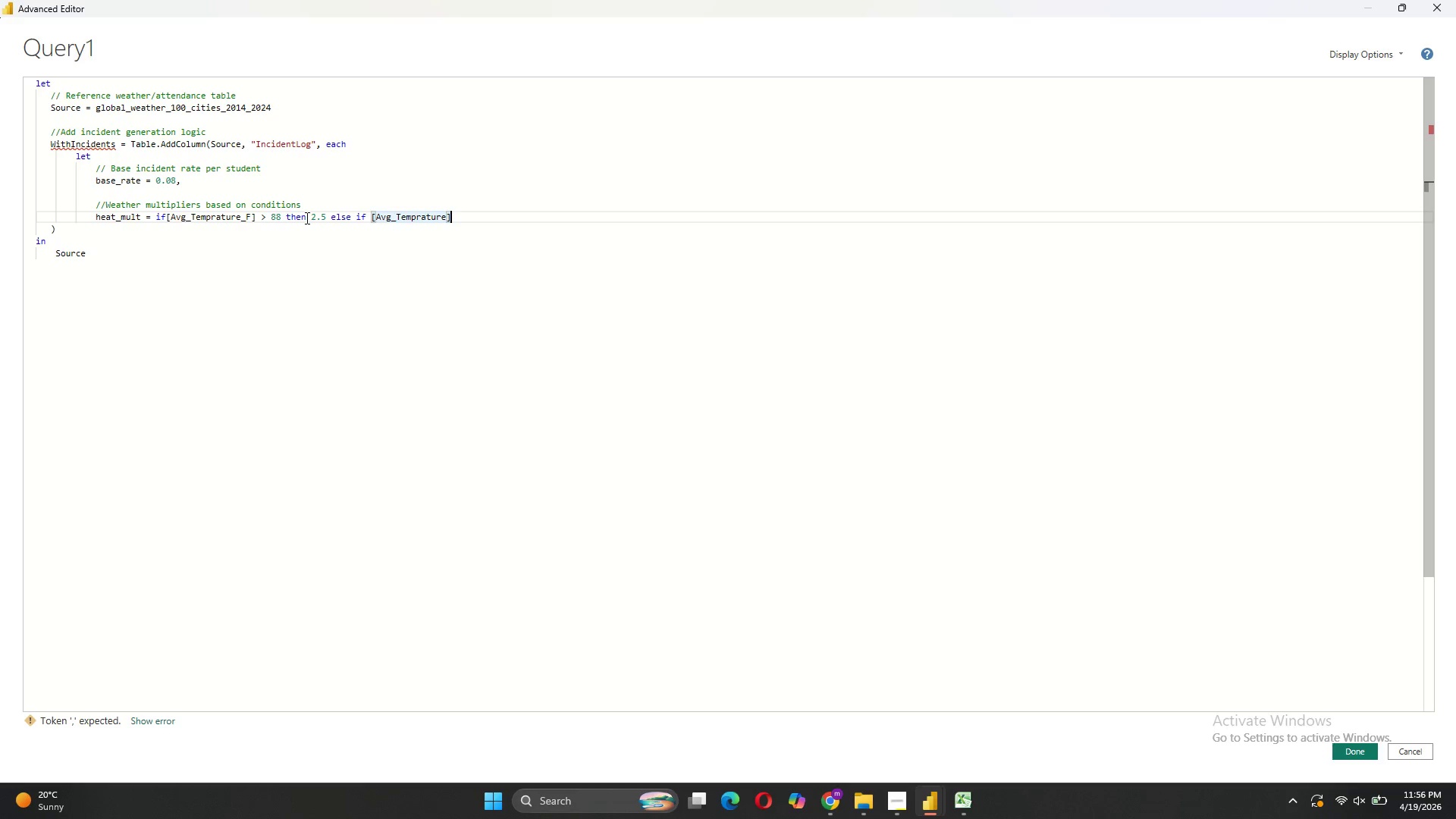 
type( . )
key(Backspace)
key(Backspace)
type(> 80 h)
key(Backspace)
type(then 1.4 else 1.0,)
 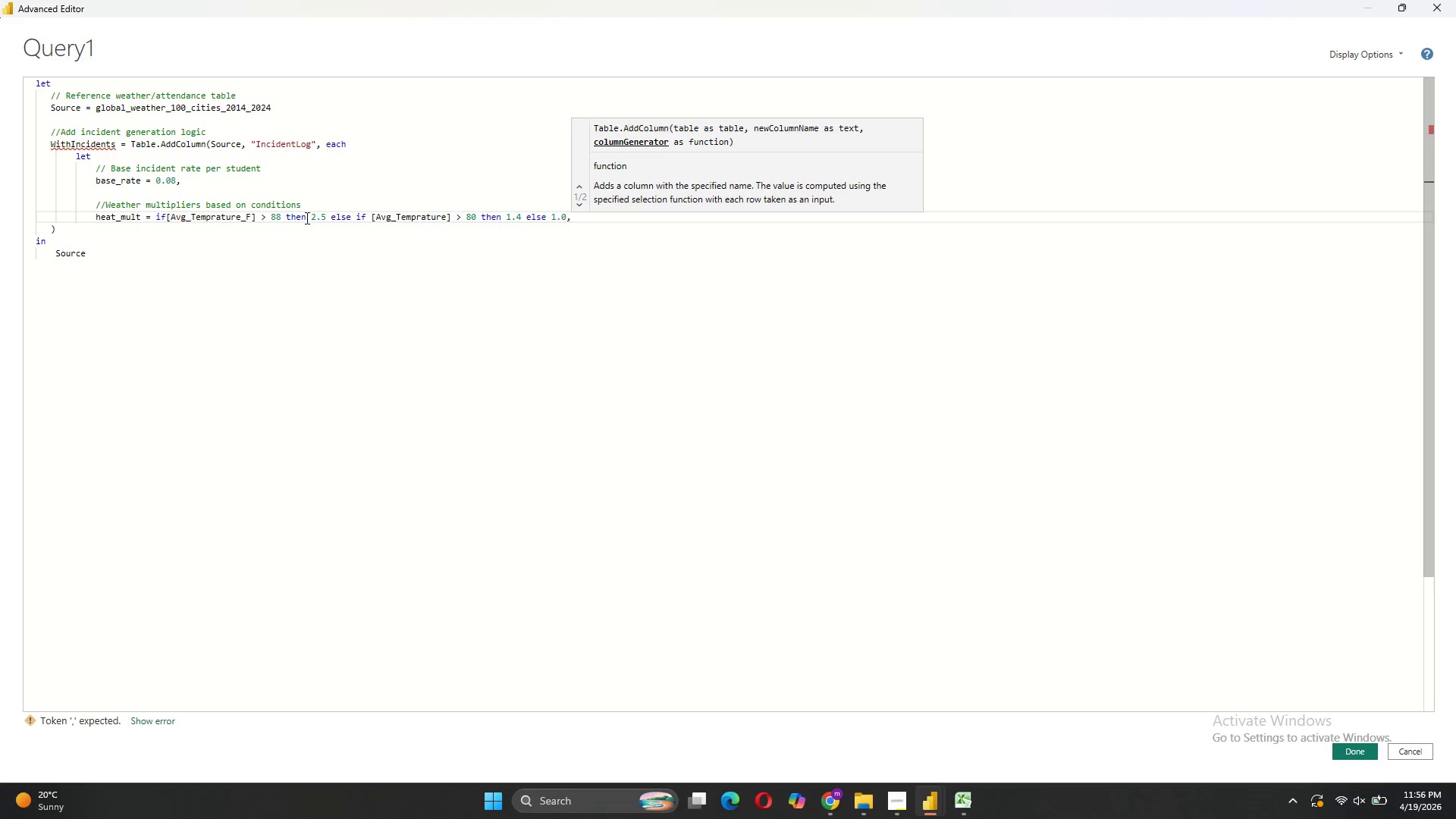 
key(Shift+Enter)
 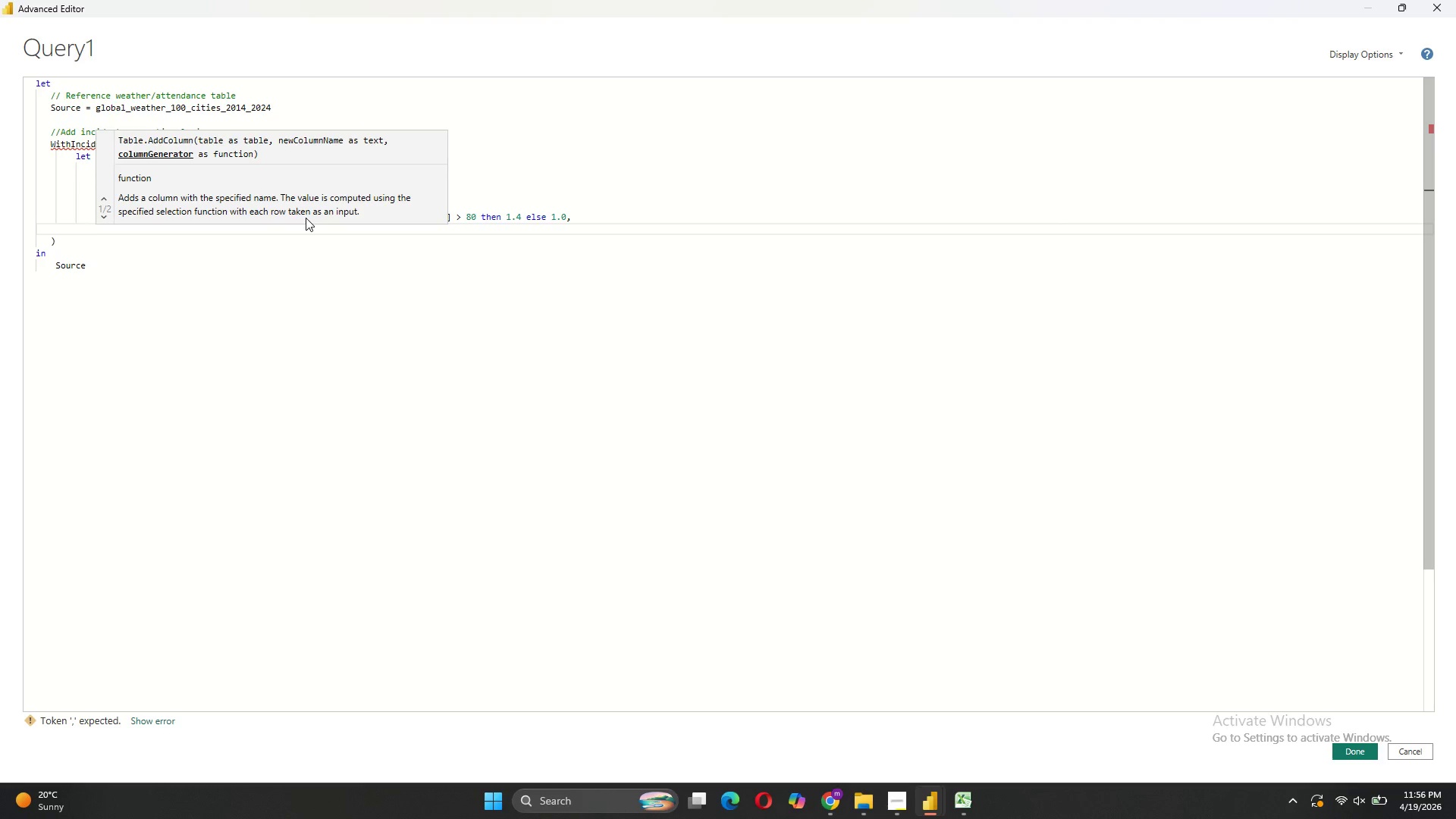 
type(wind_mult = if[)
 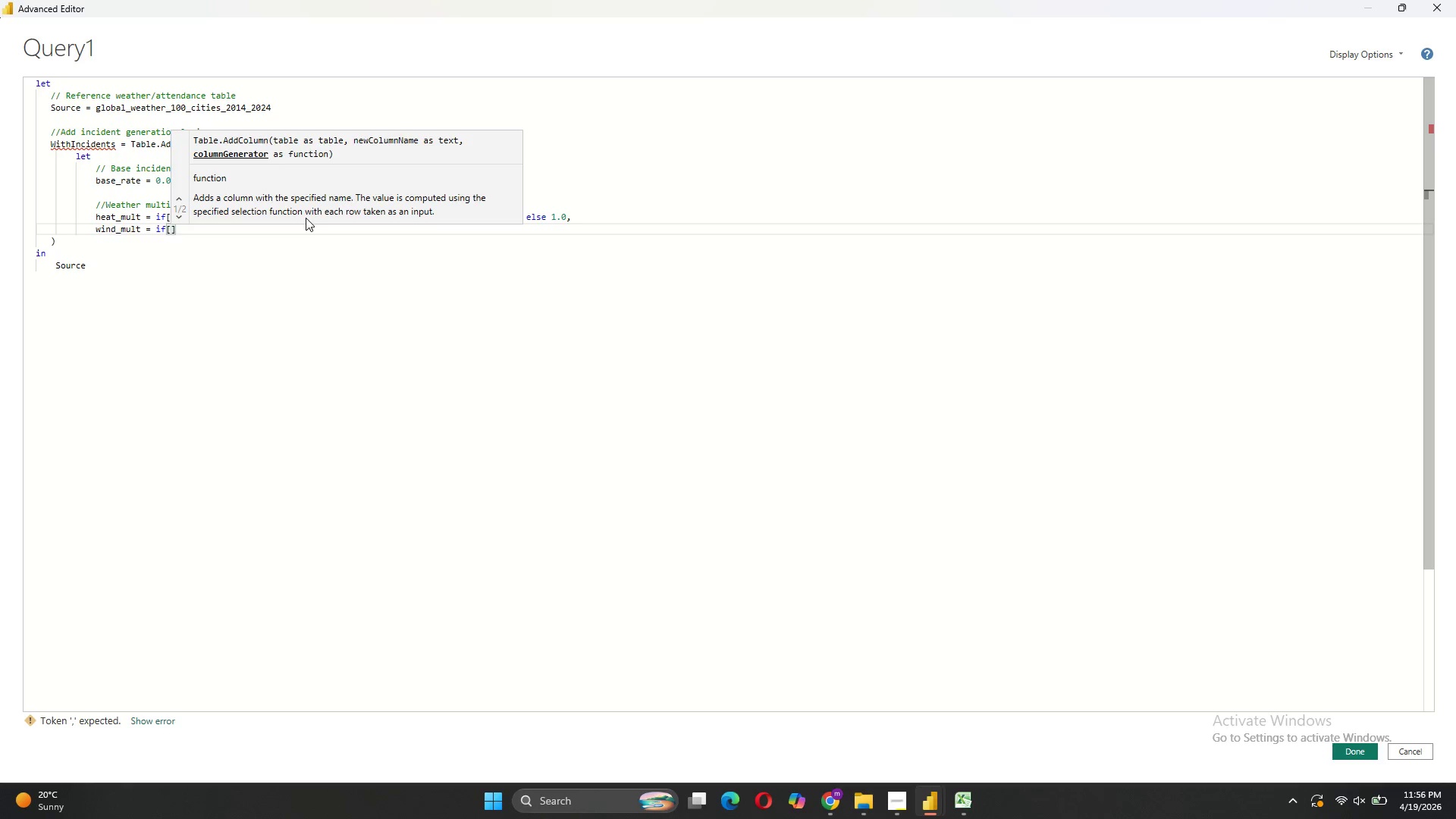 
key(ArrowLeft)
 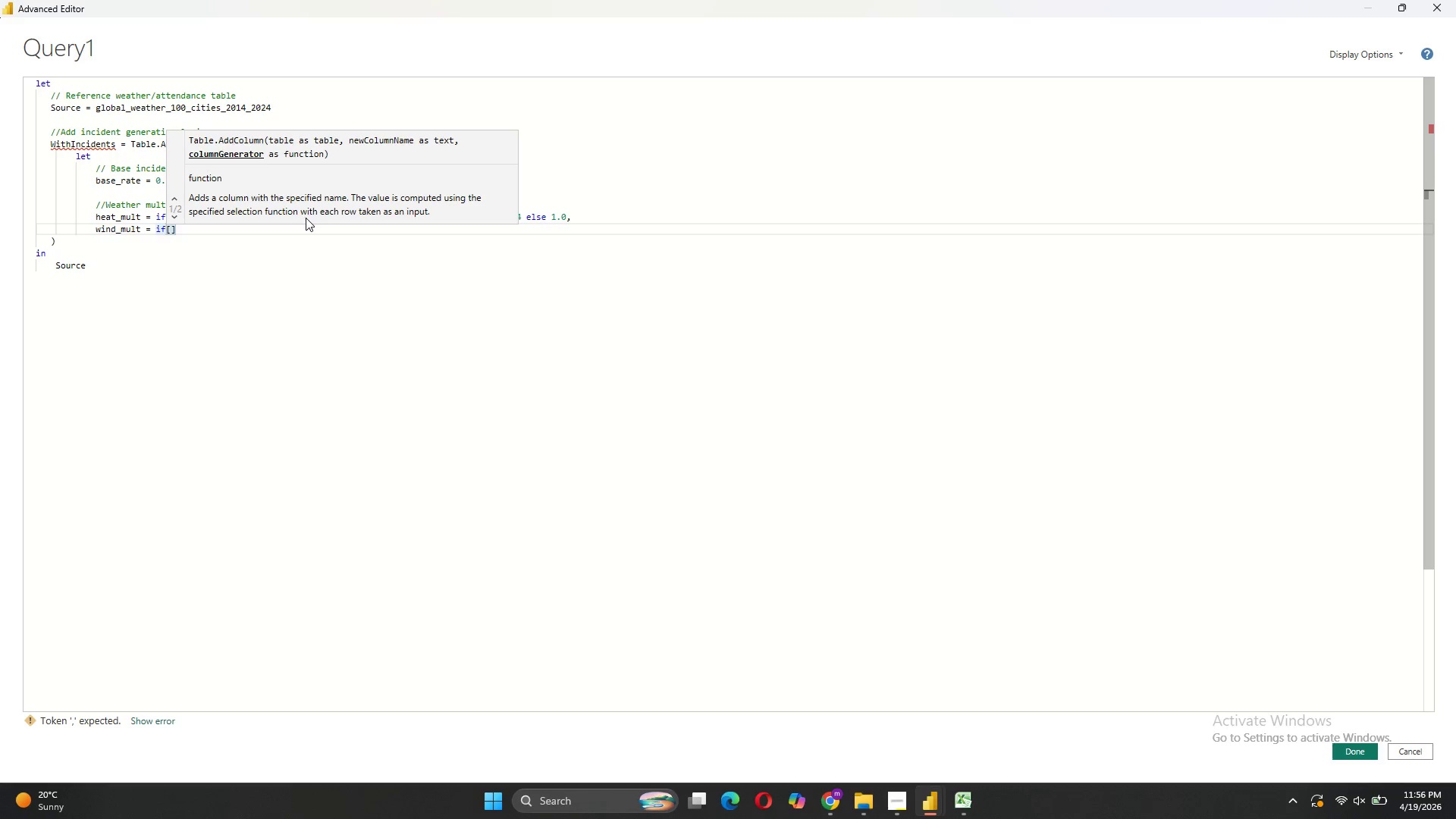 
key(Space)
 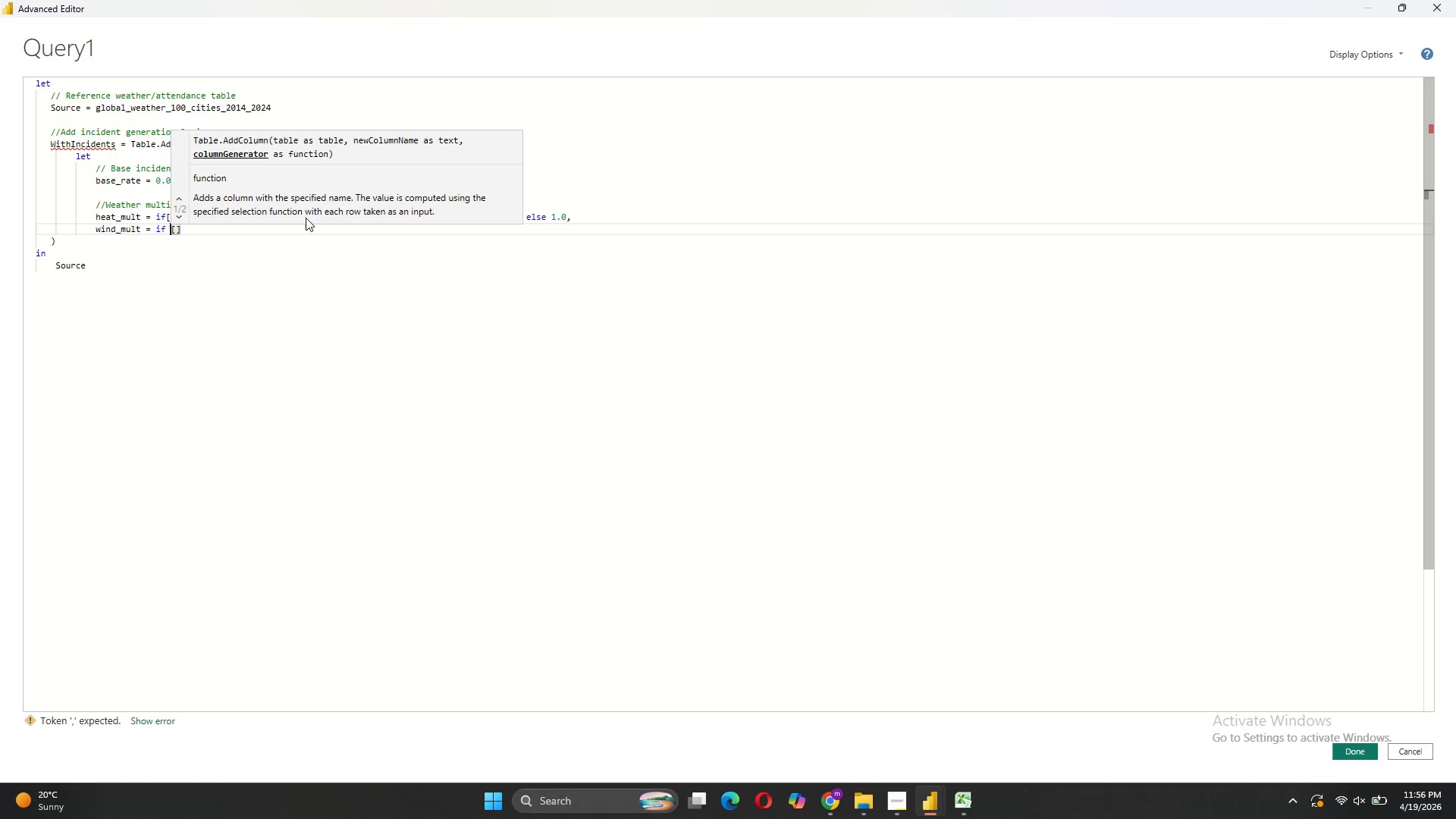 
key(ArrowRight)
 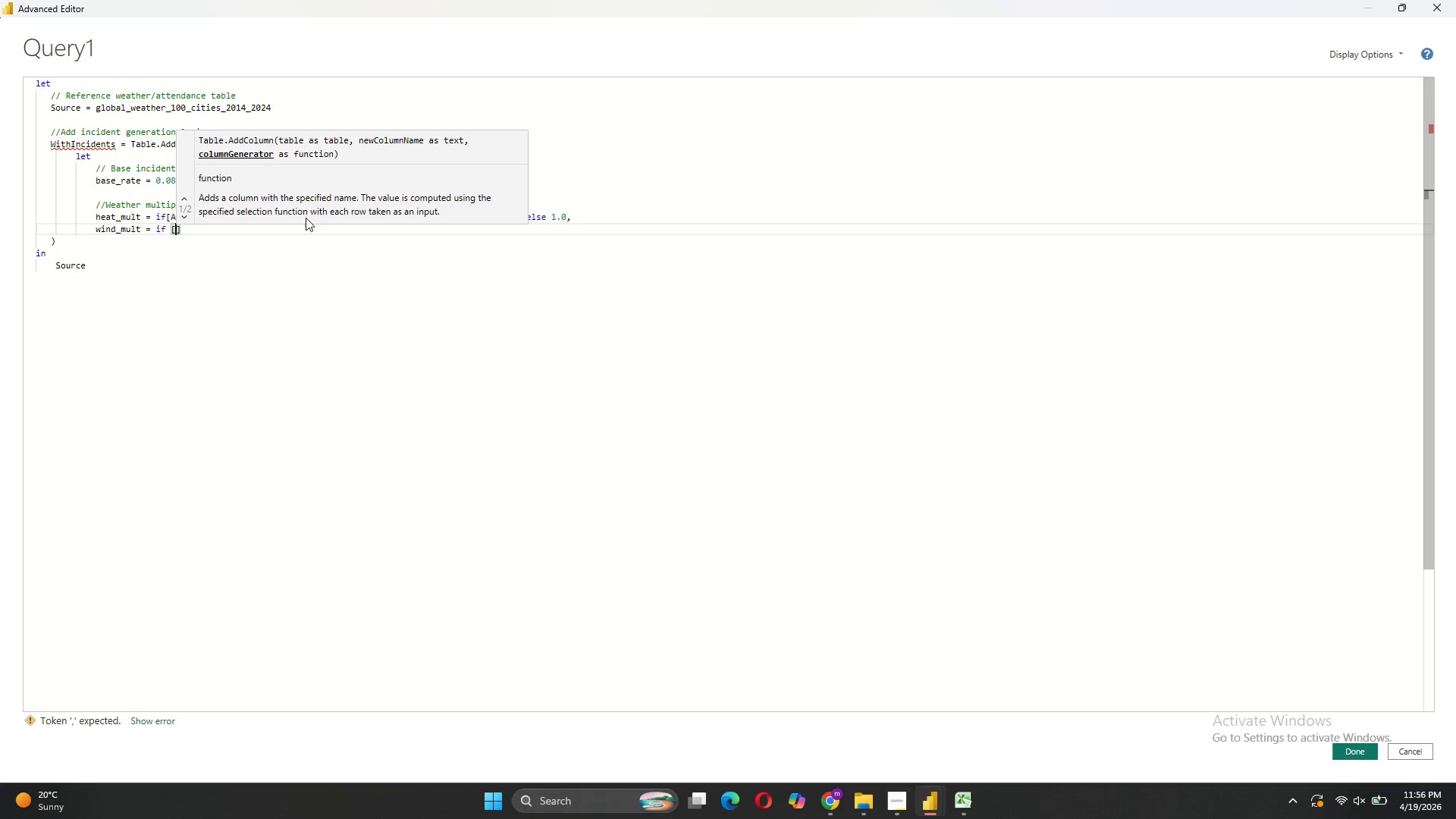 
key(ArrowLeft)
 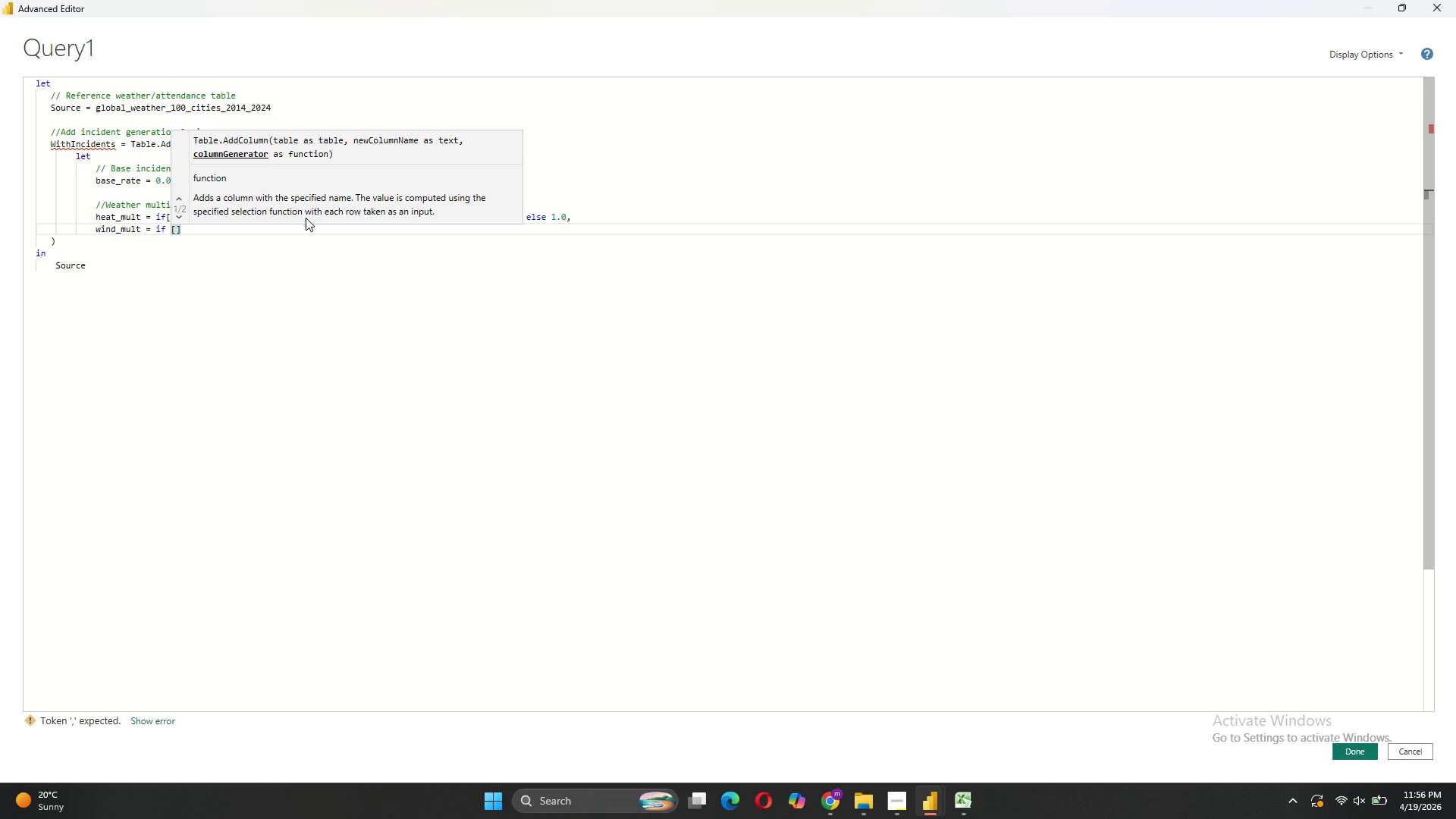 
key(Backspace)
 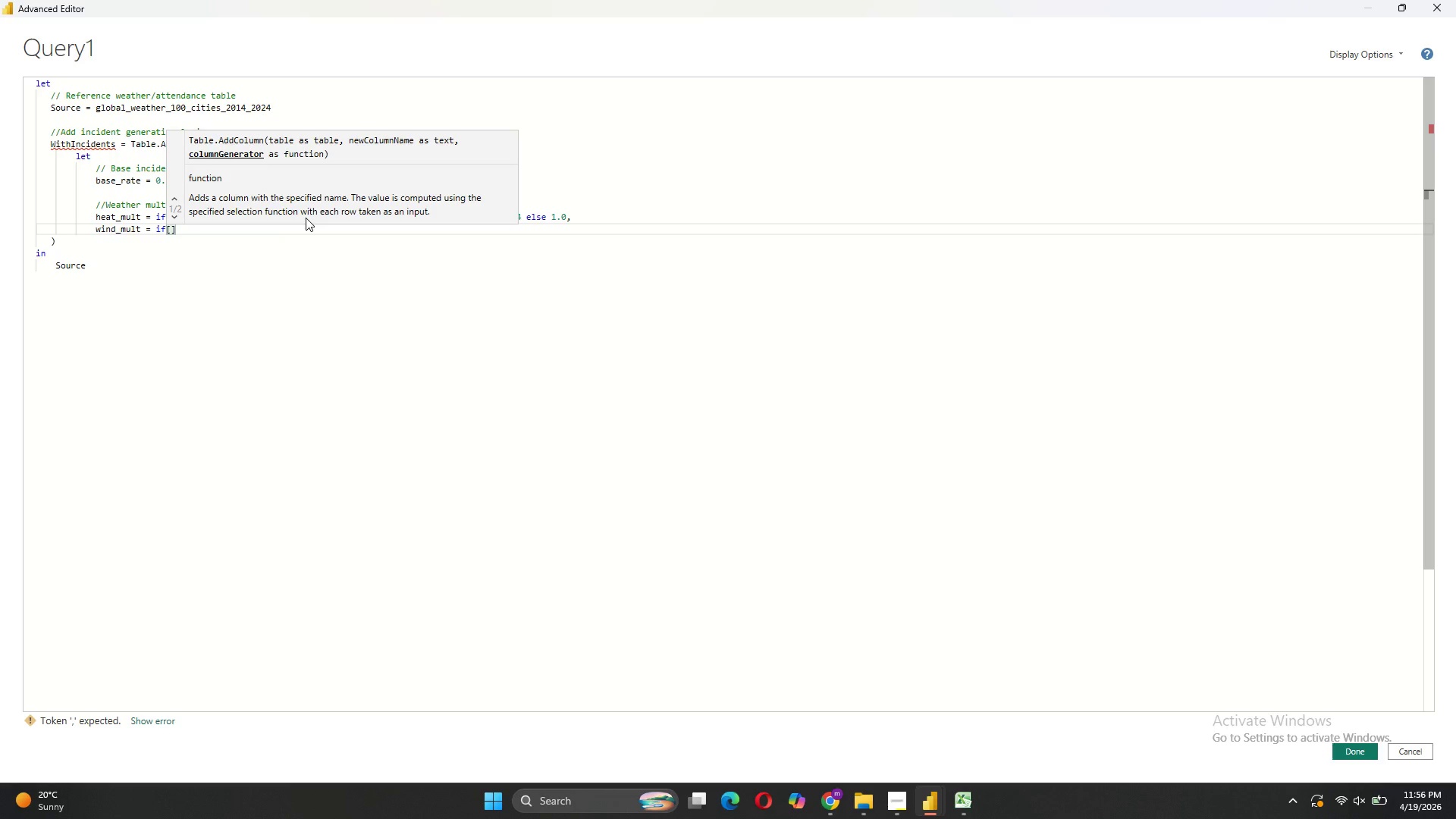 
key(Space)
 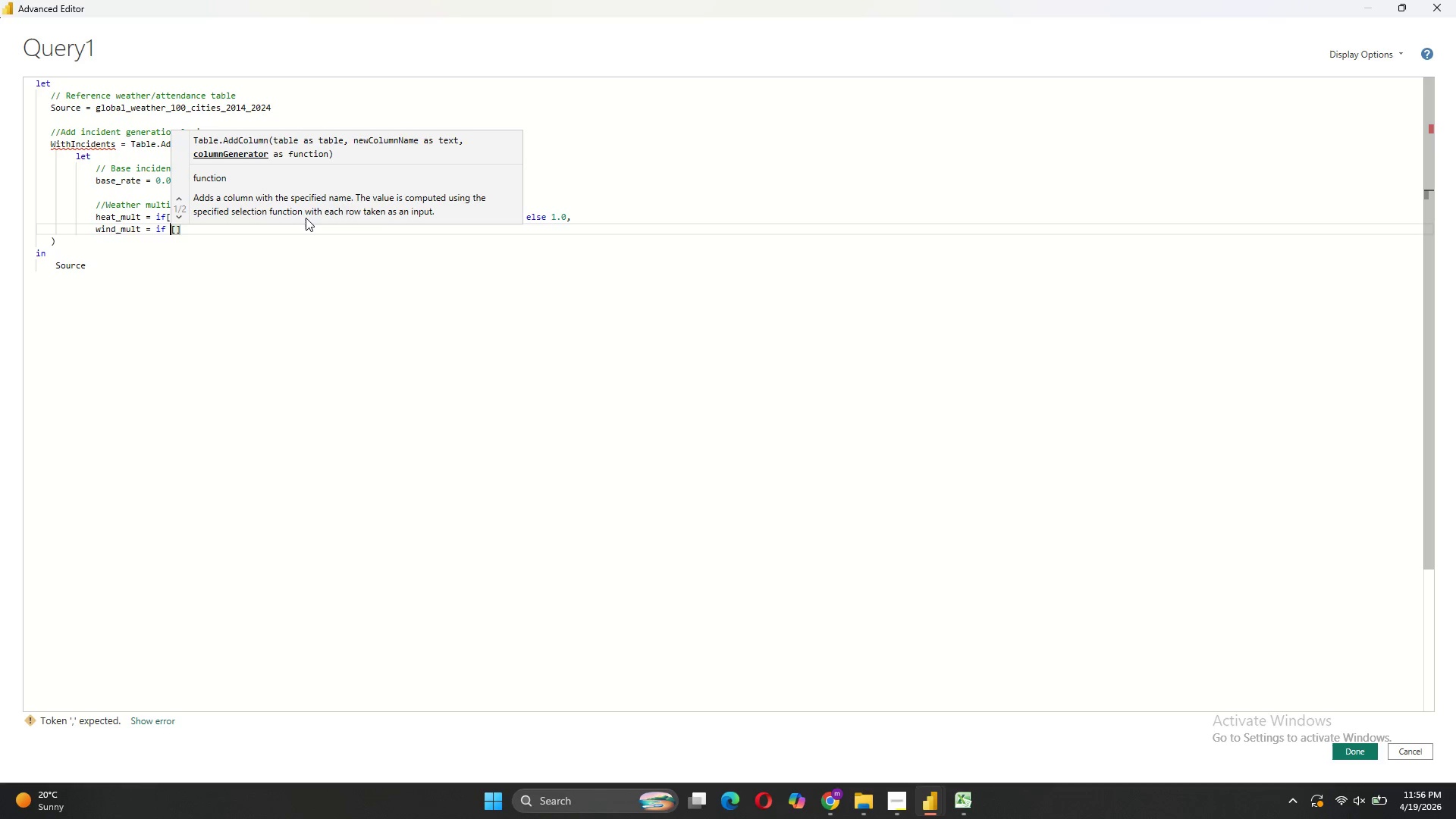 
key(ArrowRight)
 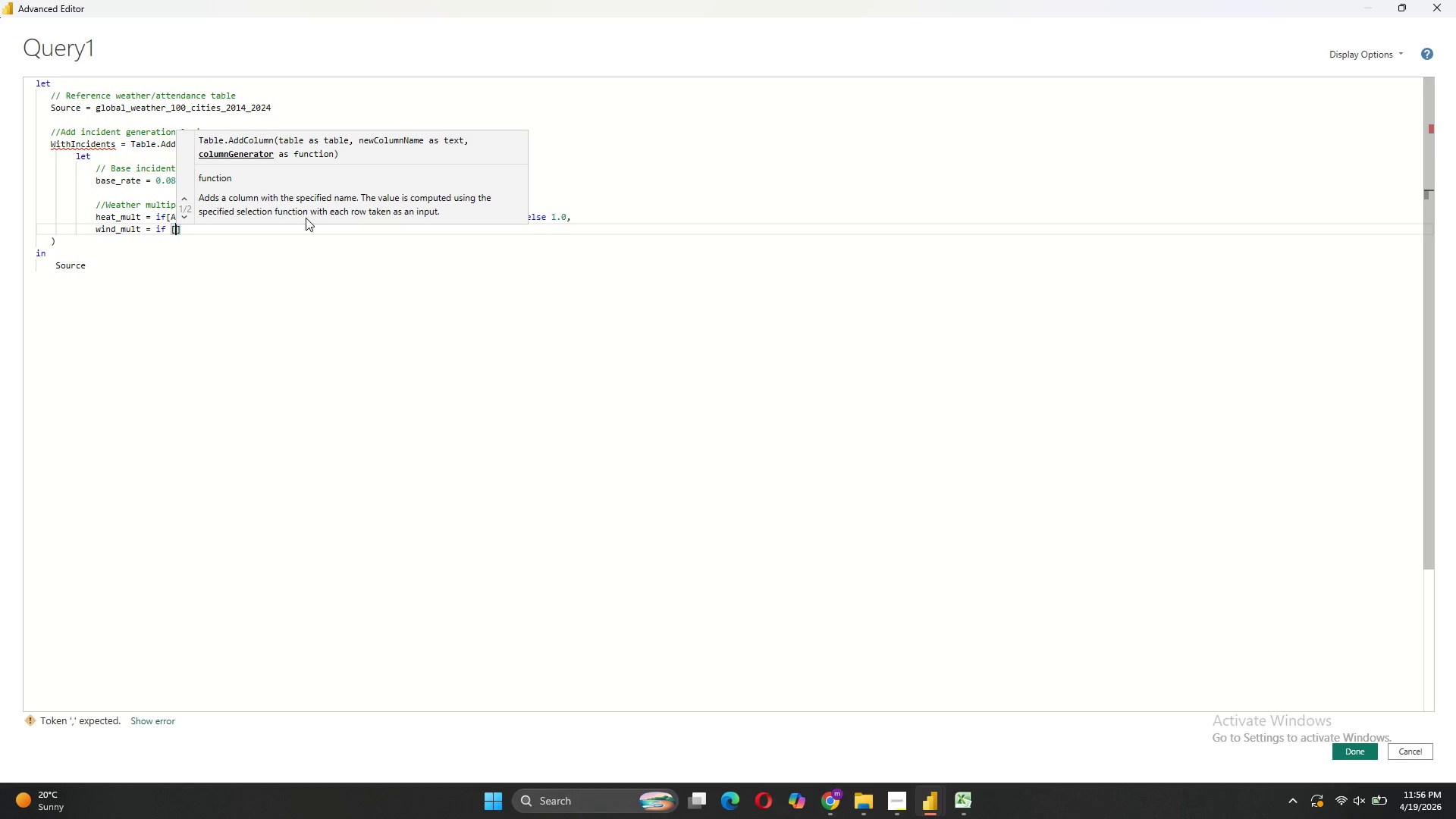 
key(ArrowLeft)
 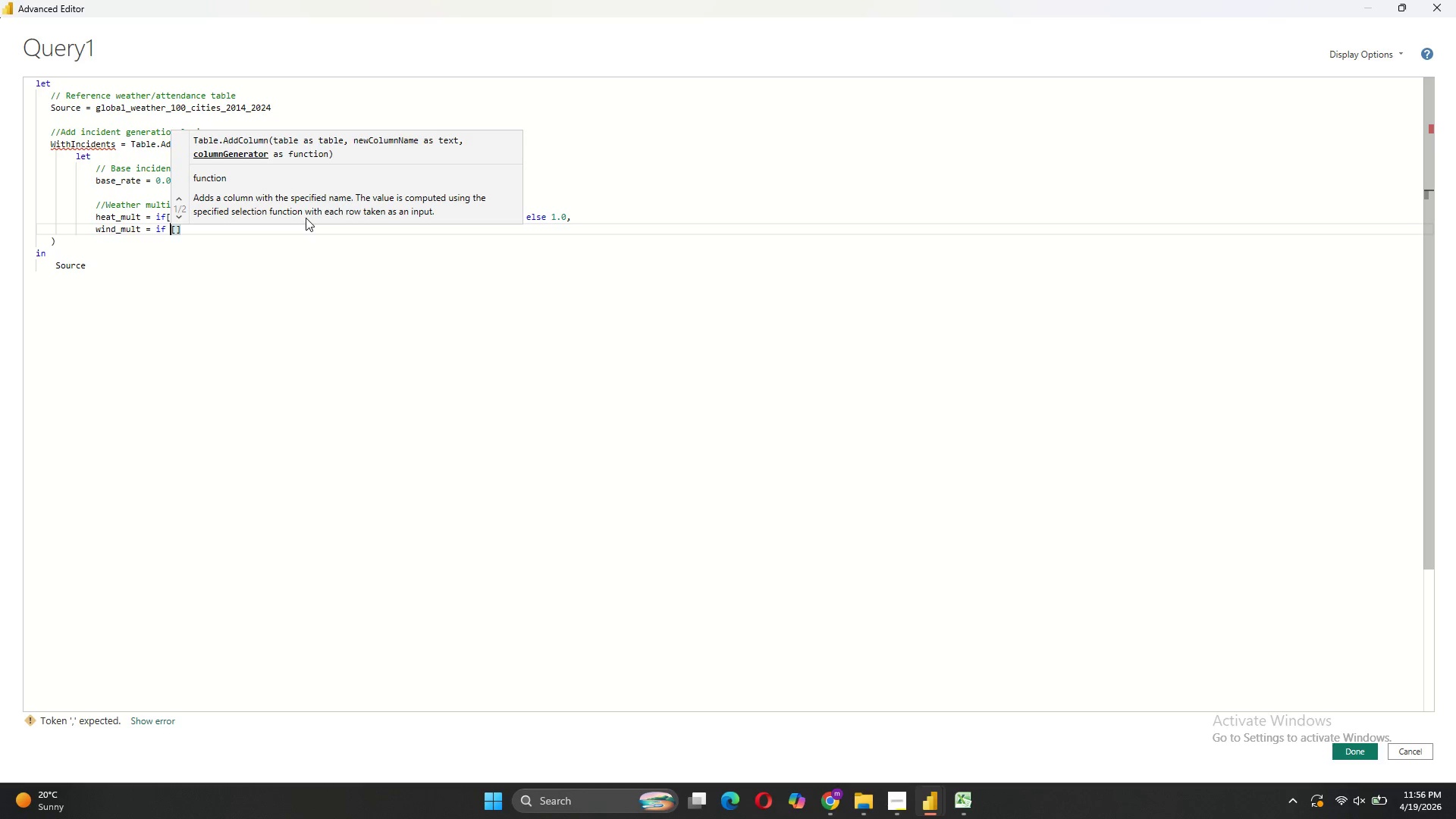 
key(Backspace)
 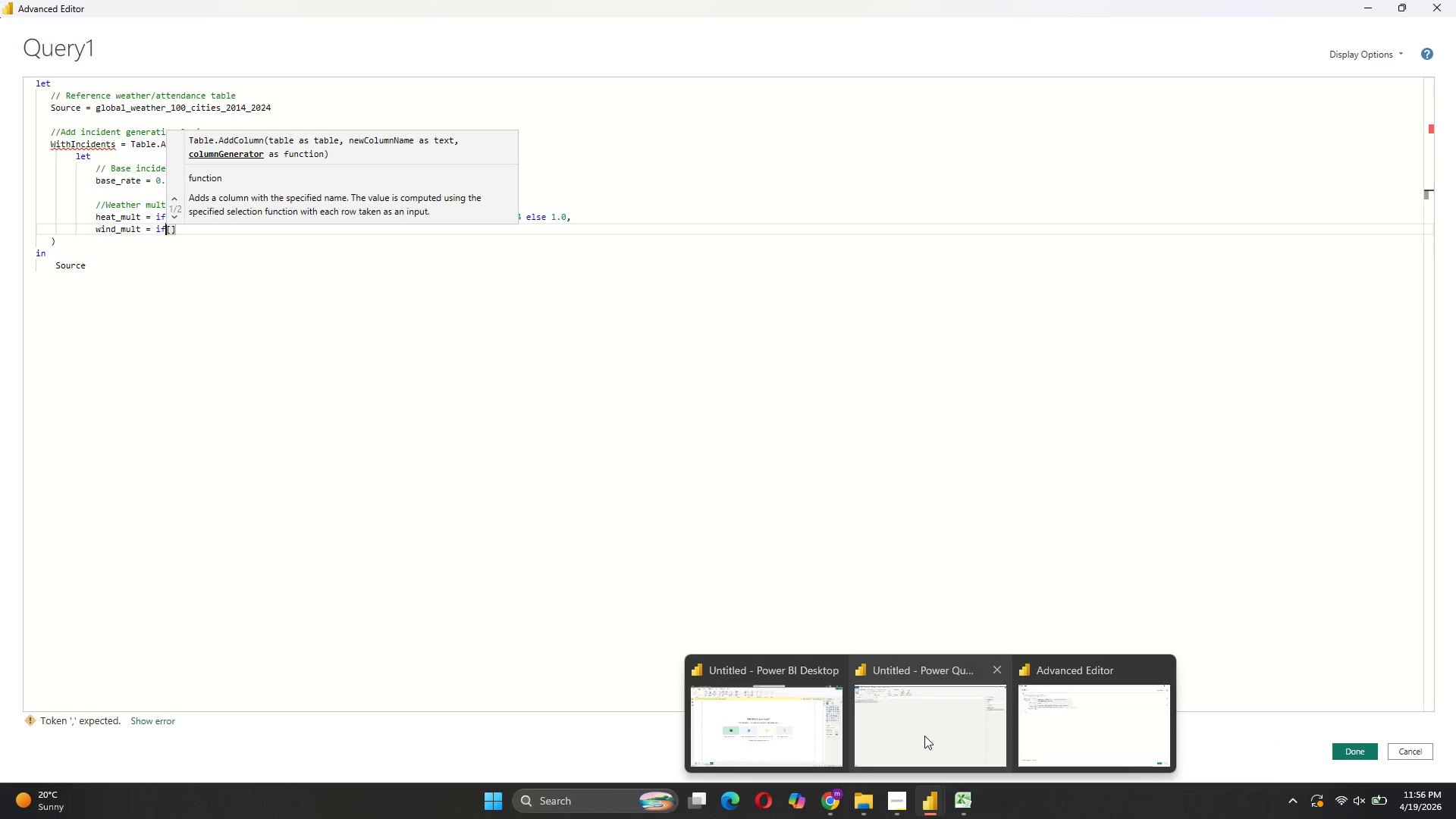 
wait(7.16)
 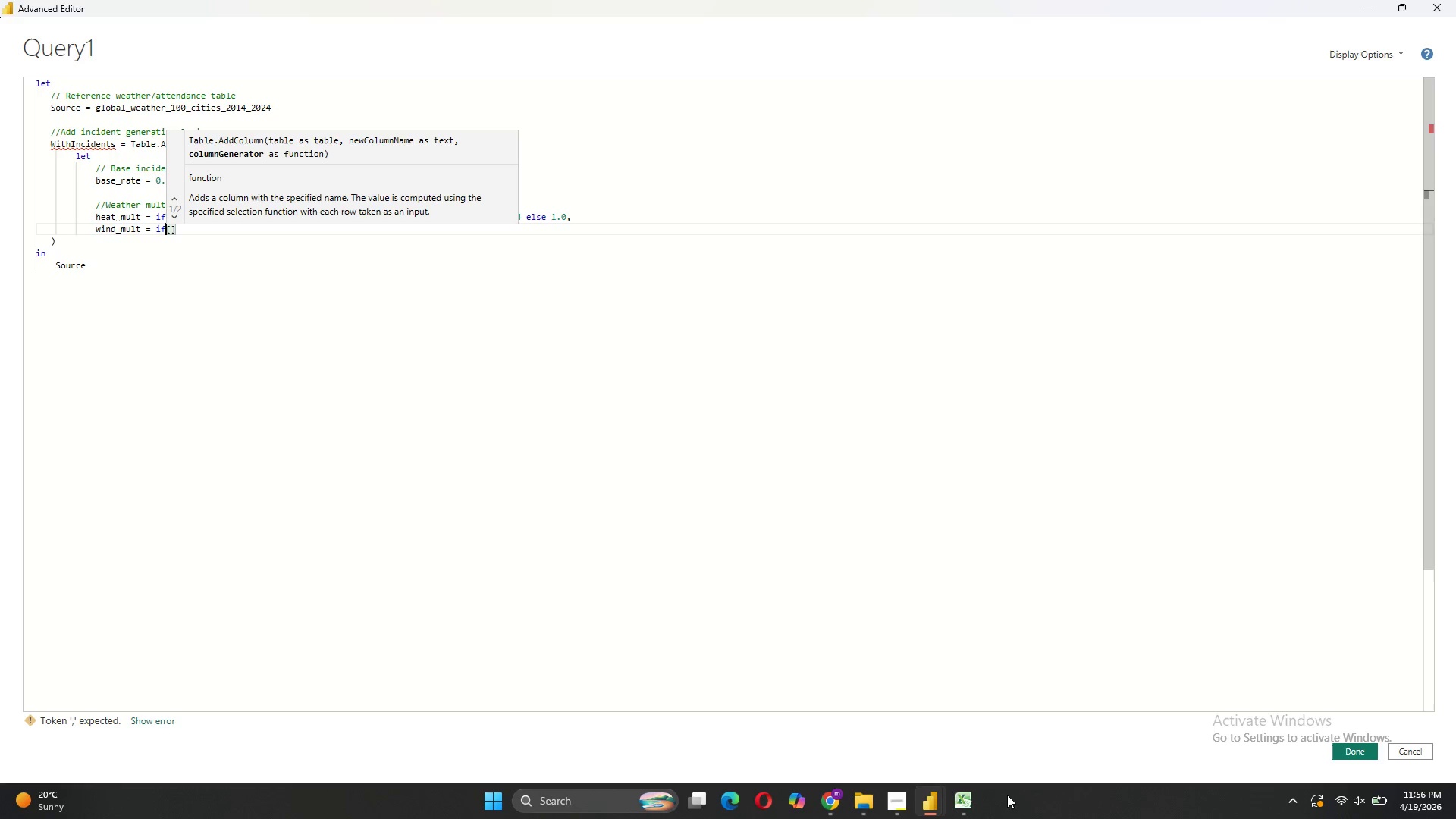 
left_click([927, 725])
 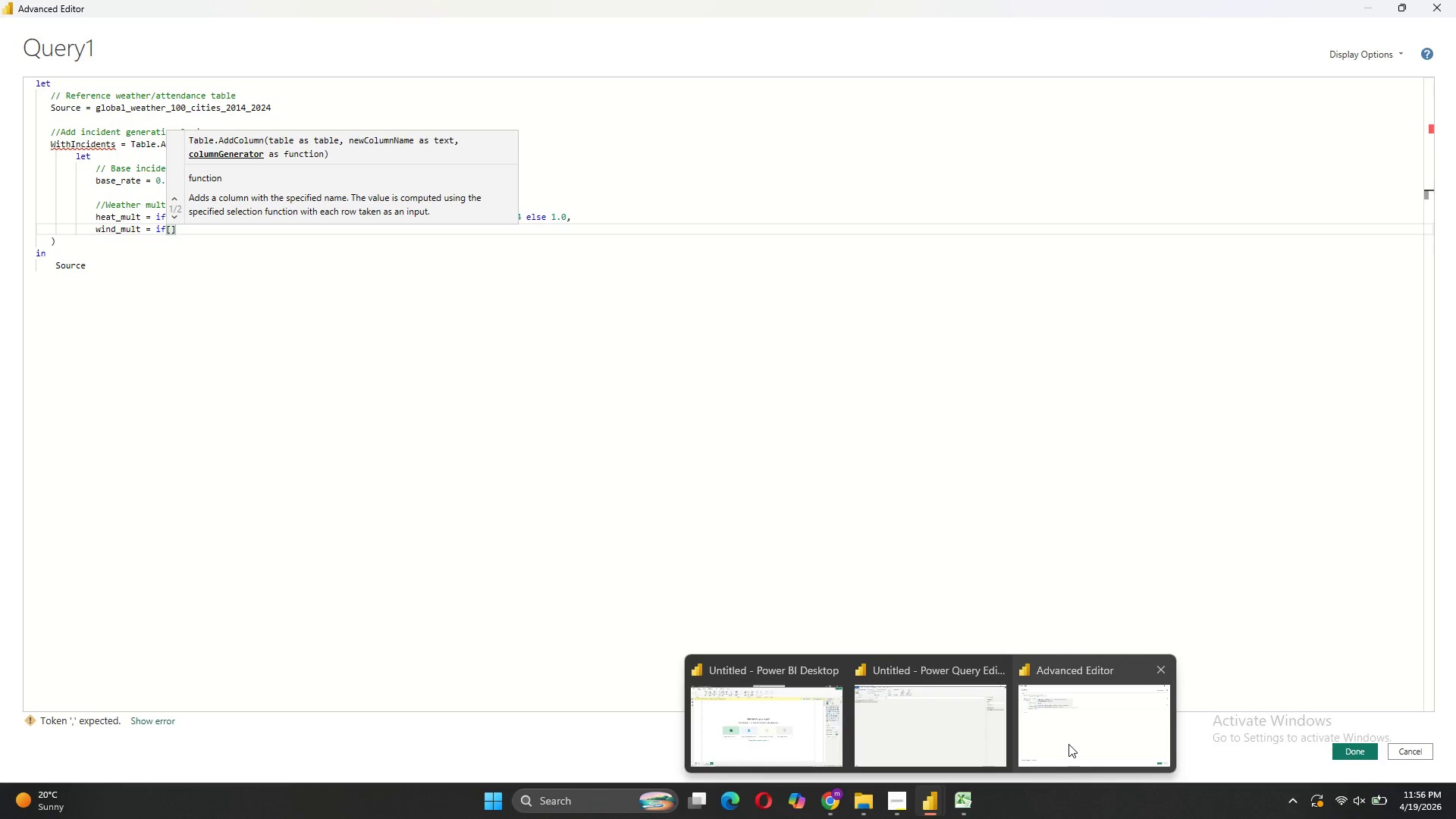 
left_click([1069, 743])
 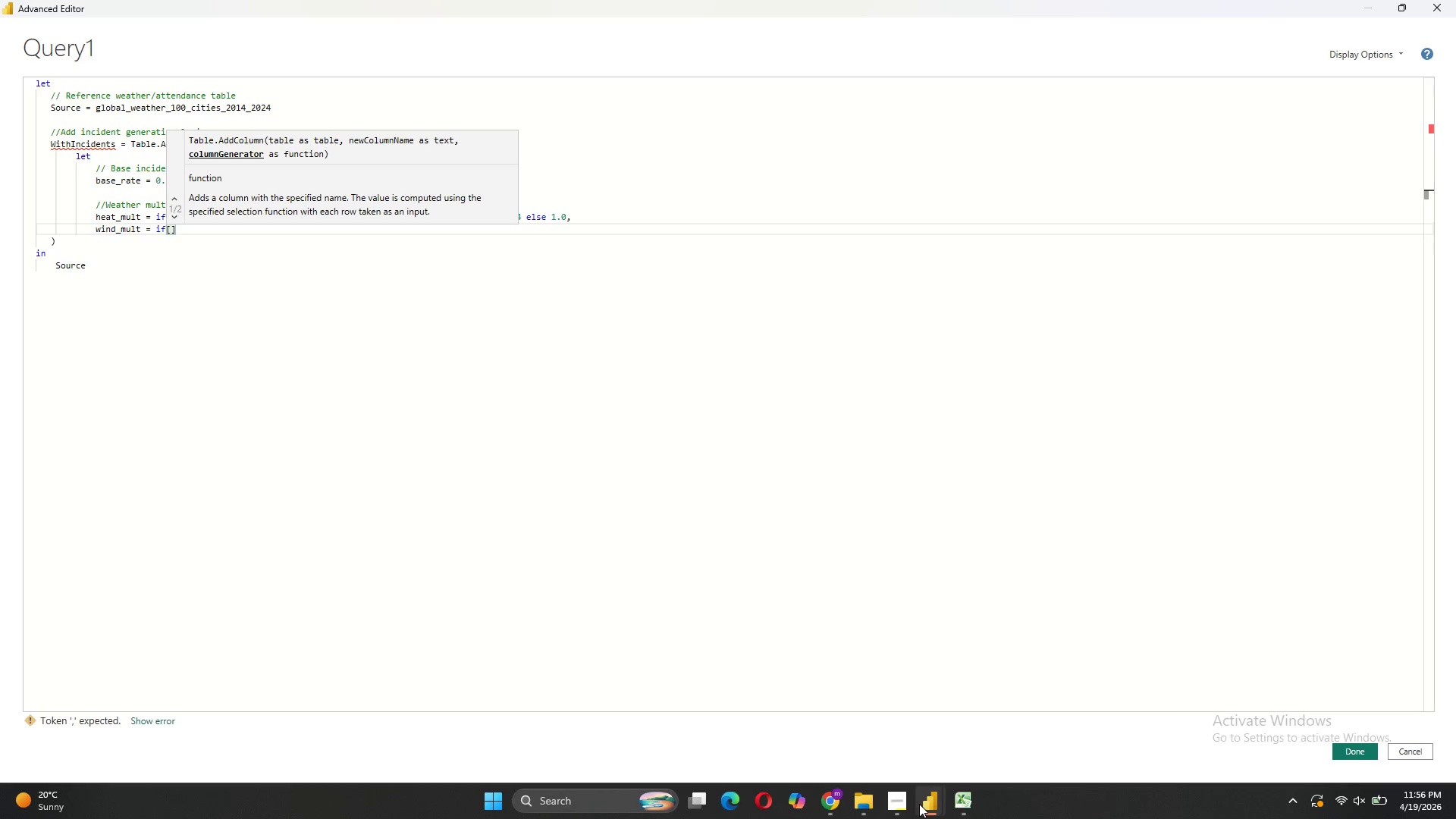 
mouse_move([955, 723])
 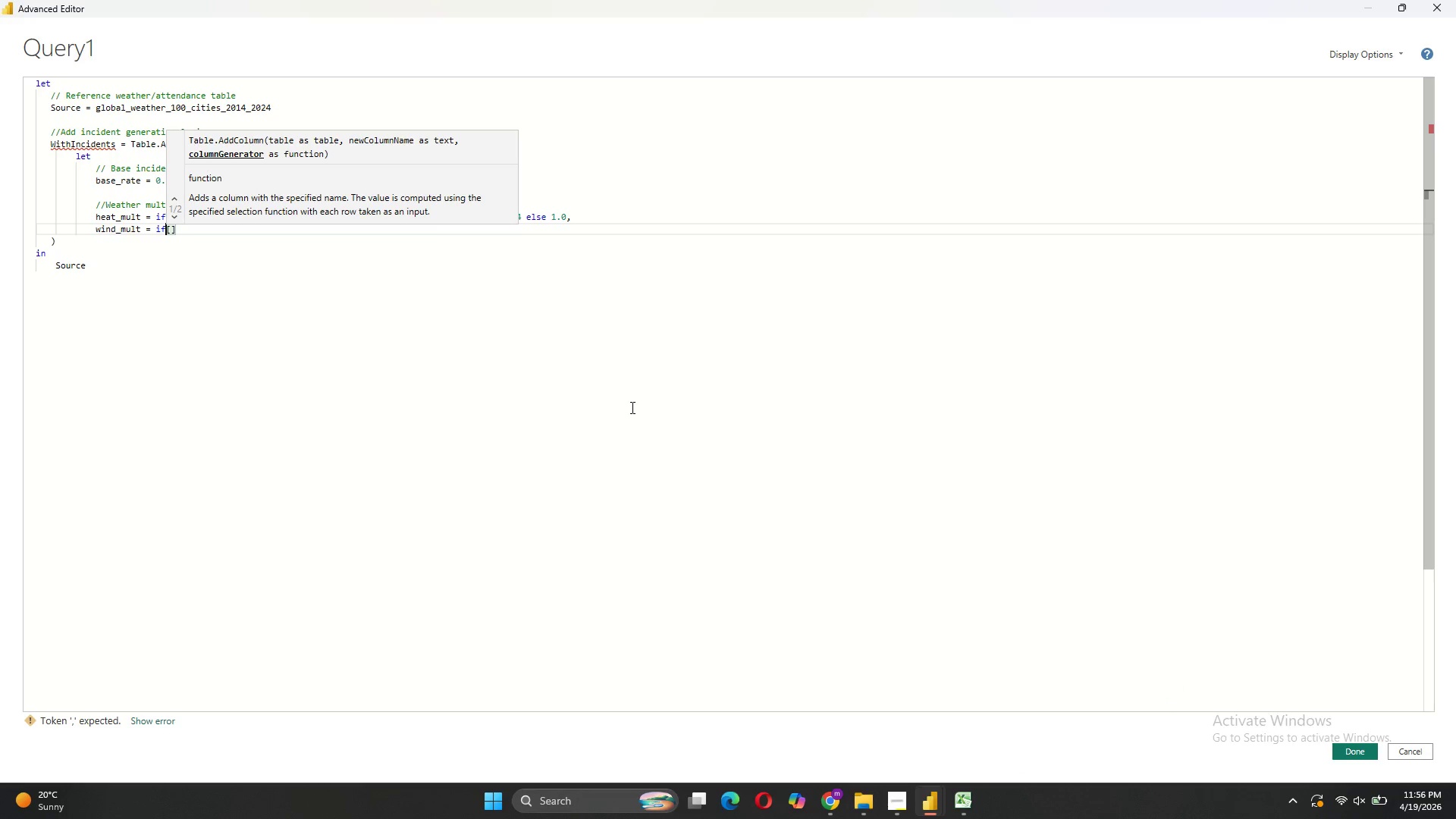 
key(ArrowRight)
 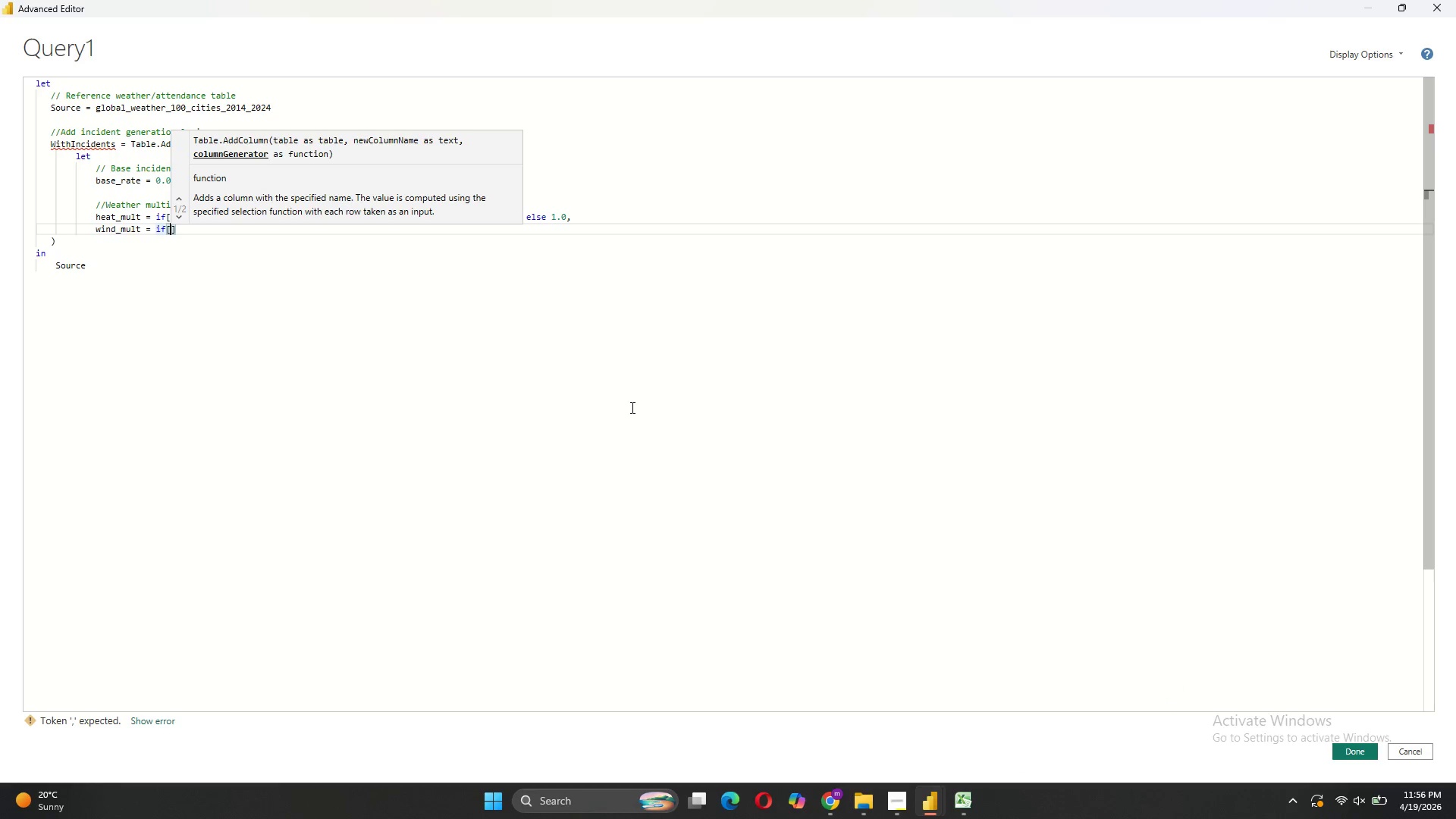 
type(Winf)
key(Backspace)
type(d_mph)
 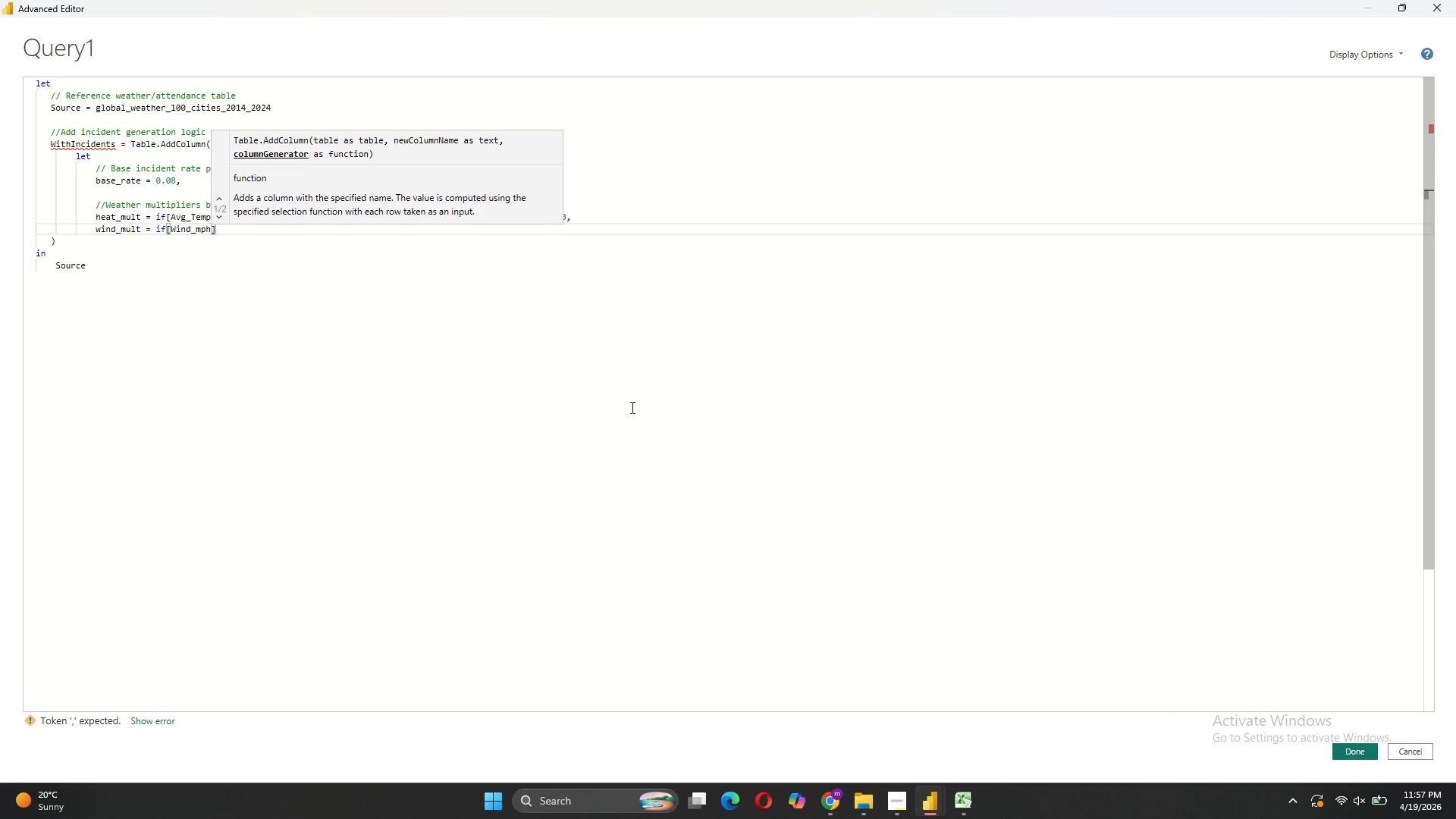 
left_click([400, 238])
 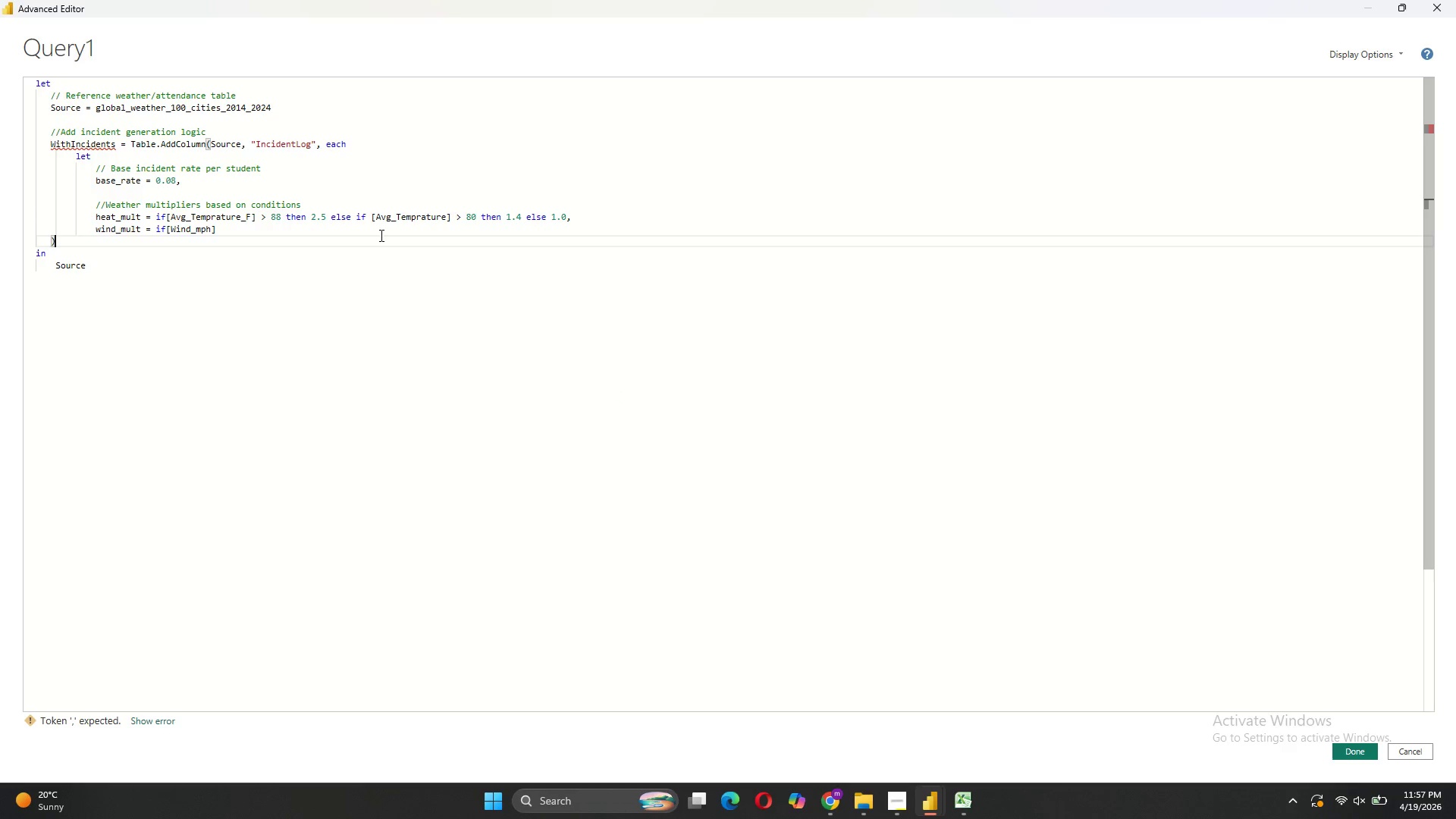 
left_click([379, 227])
 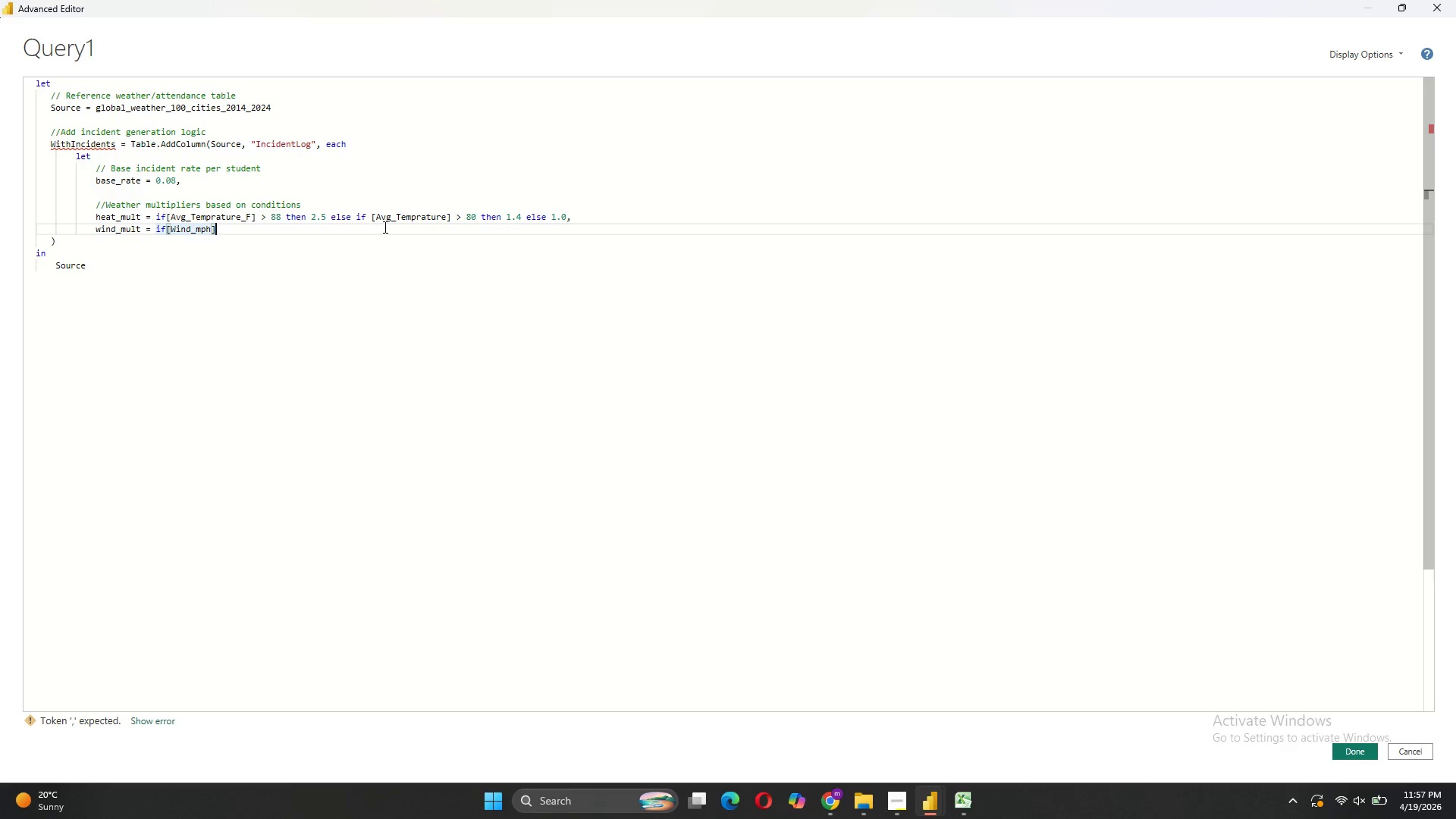 
type( > 15 then 2.2 else 1.0,)
 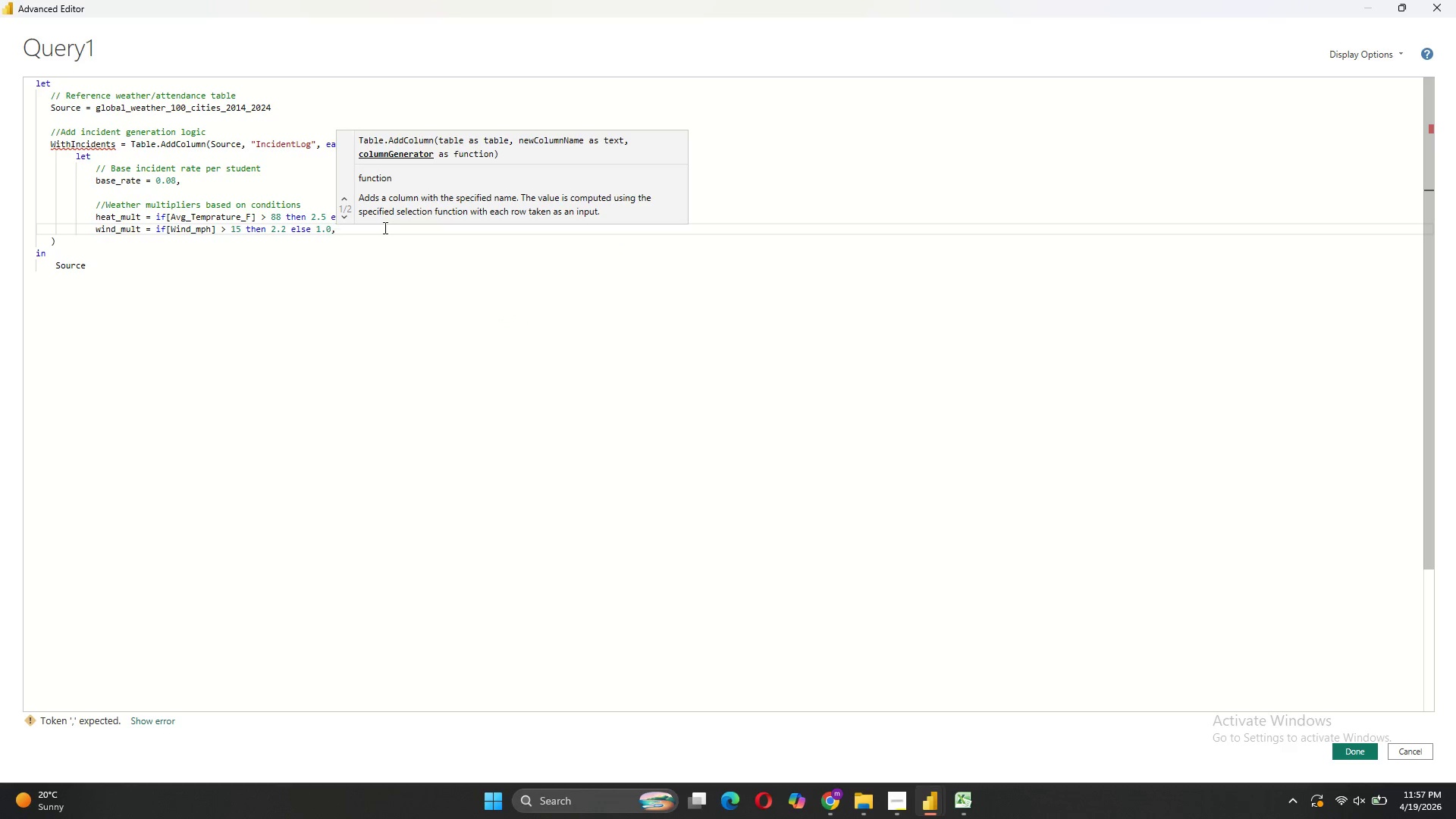 
key(Shift+Enter)
 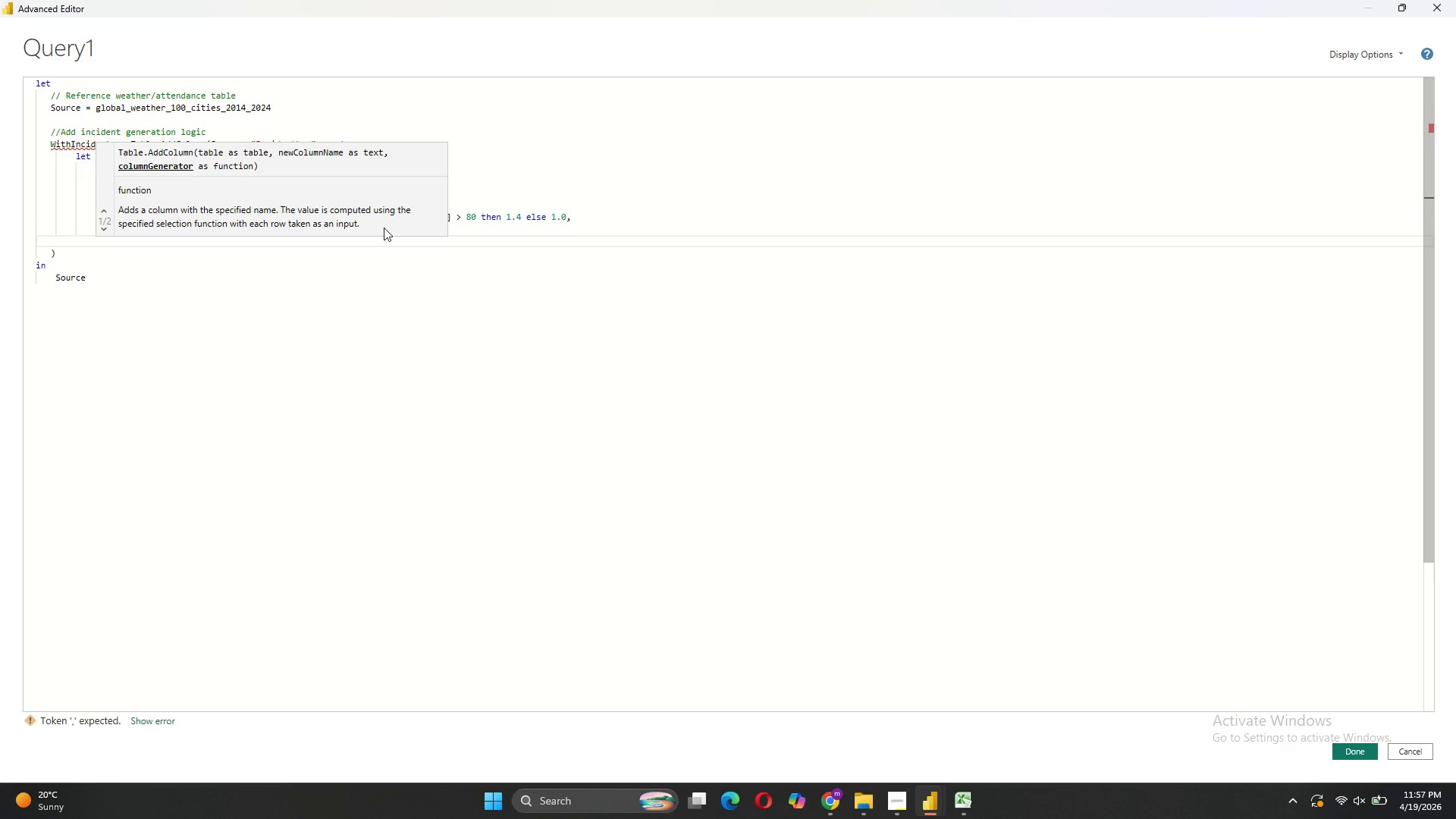 
type(if [Rainfall_mm)
key(Backspace)
key(Backspace)
type(in)
 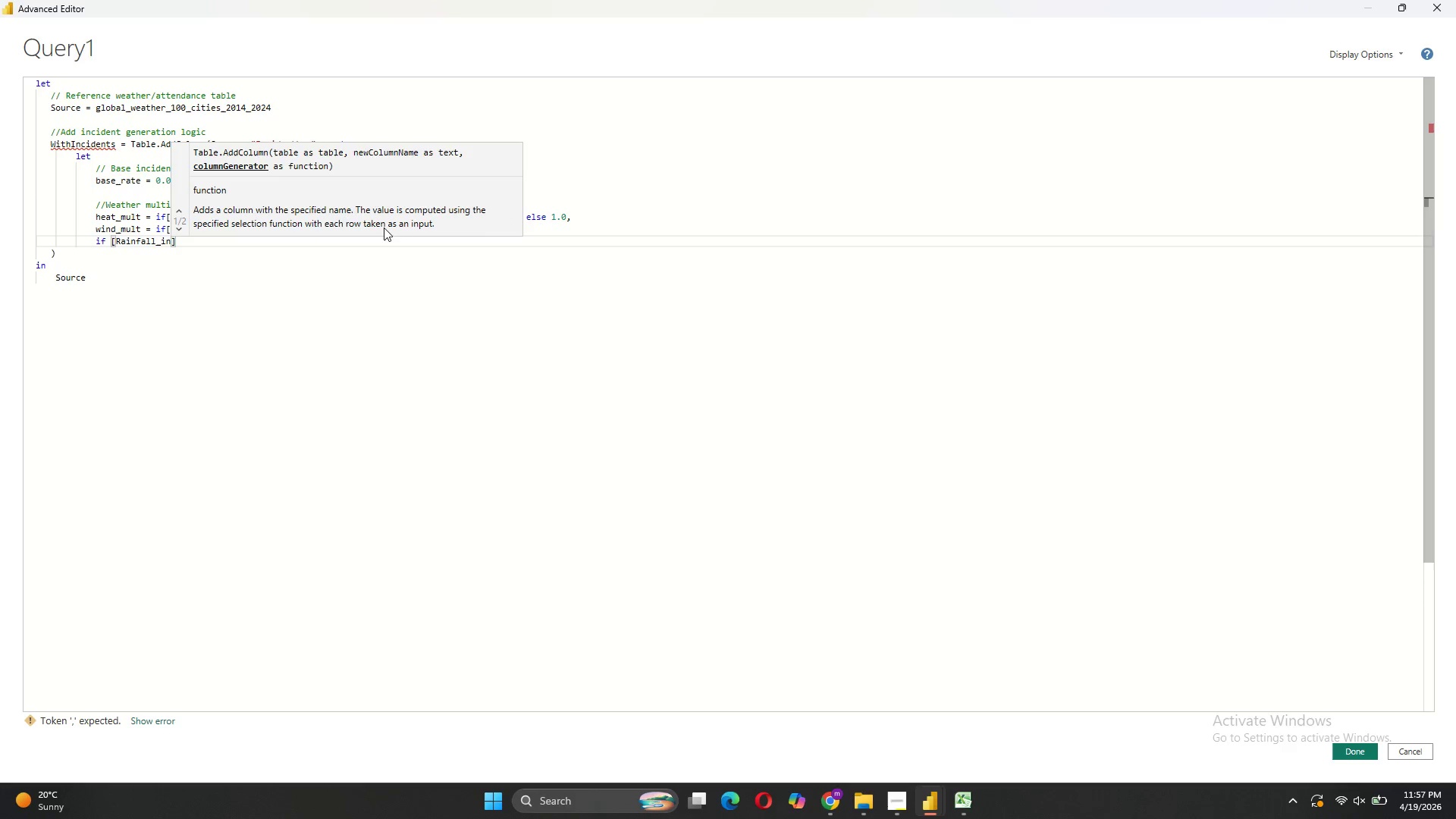 
left_click([353, 243])
 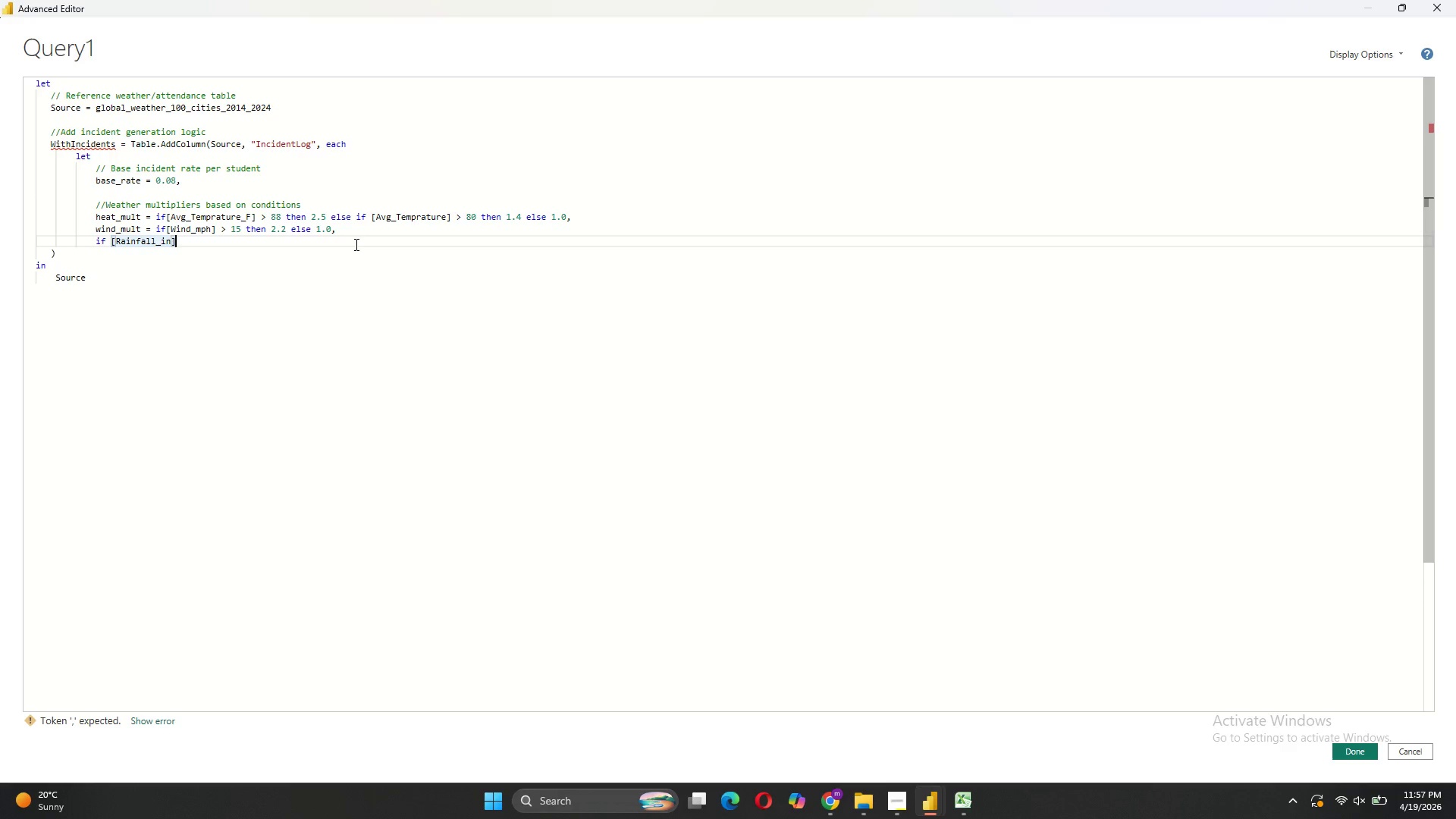 
type( > 0.3 ten 1.8 else 1.)
 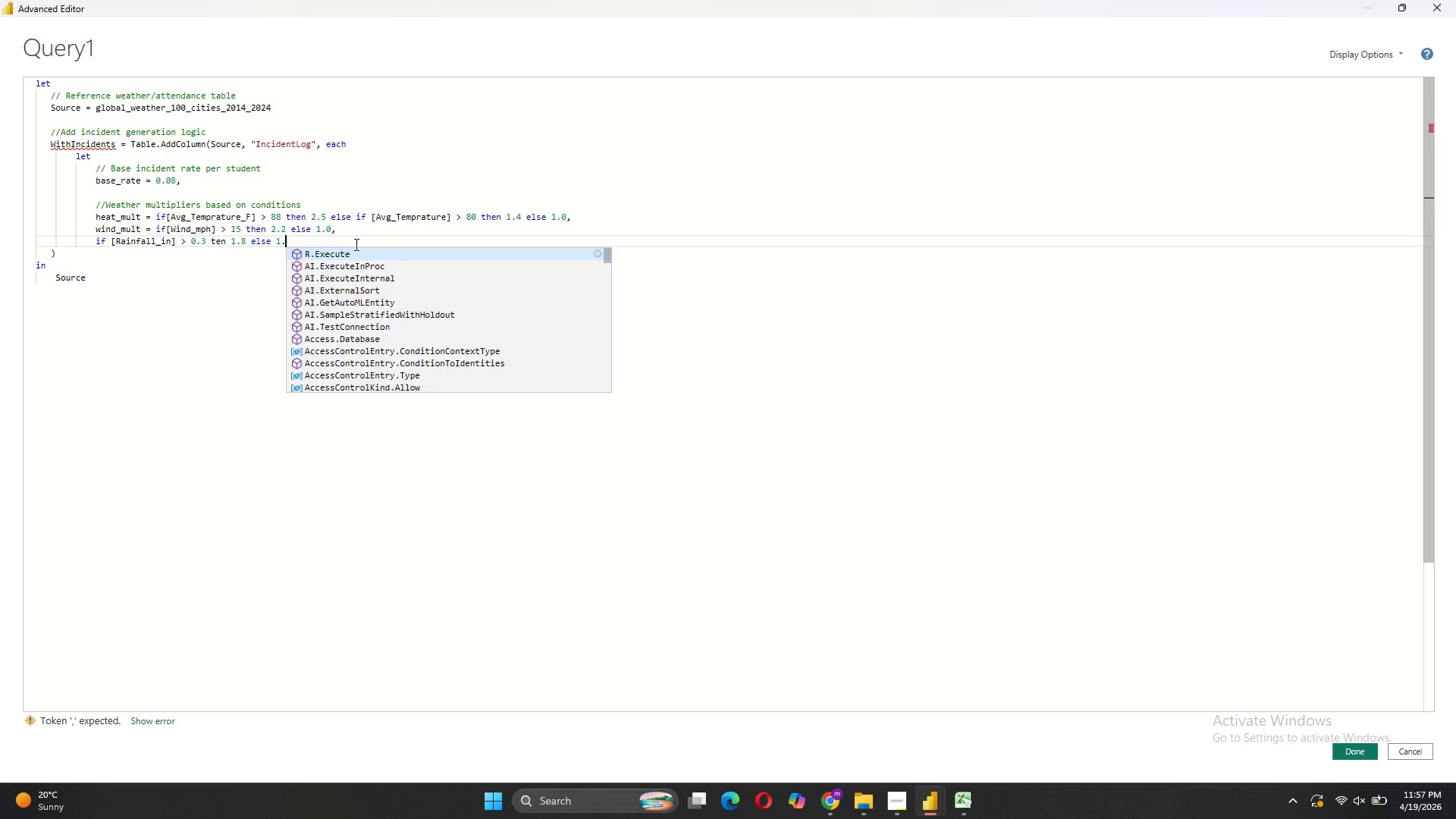 
key(0)
 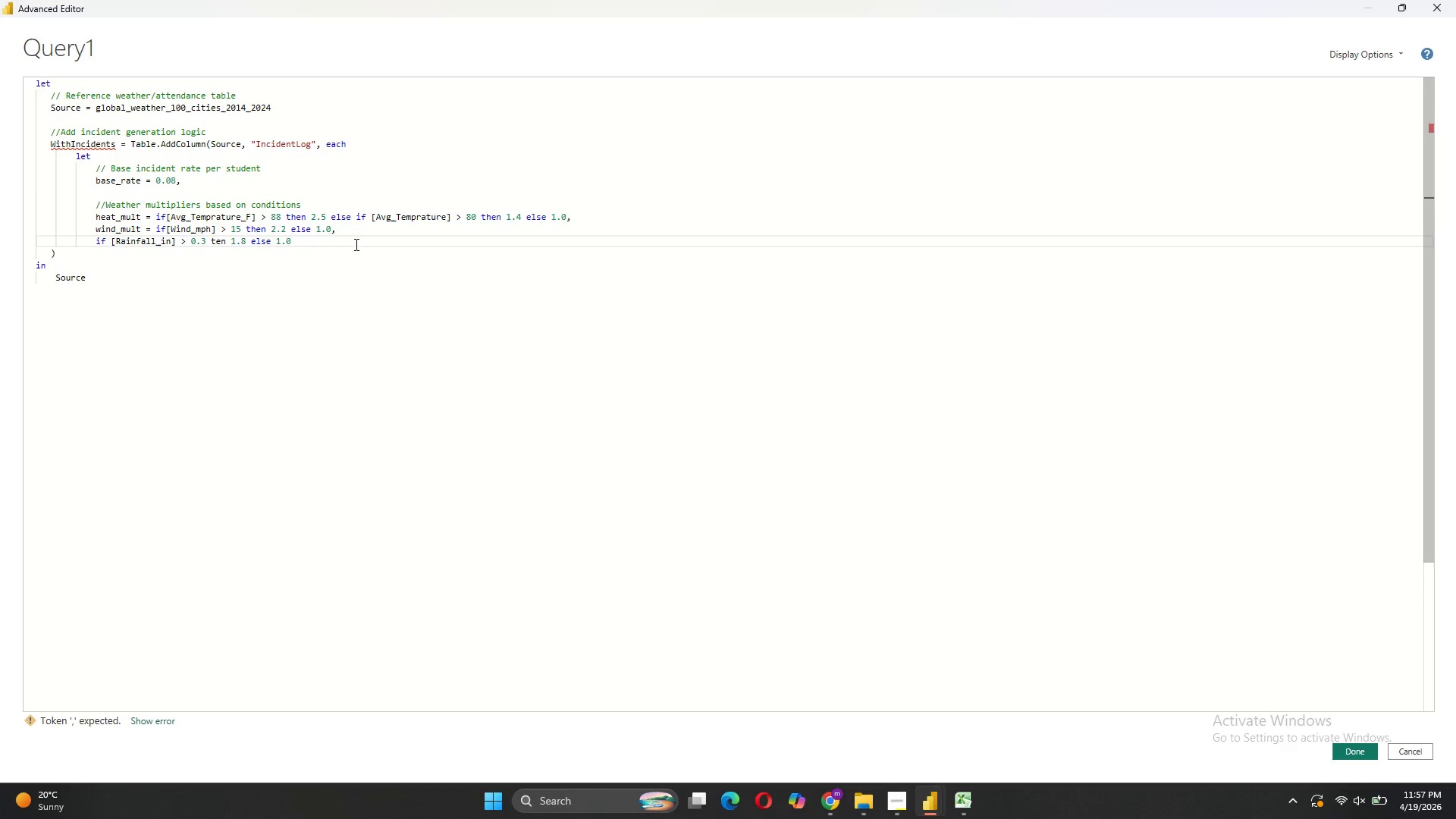 
key(Comma)
 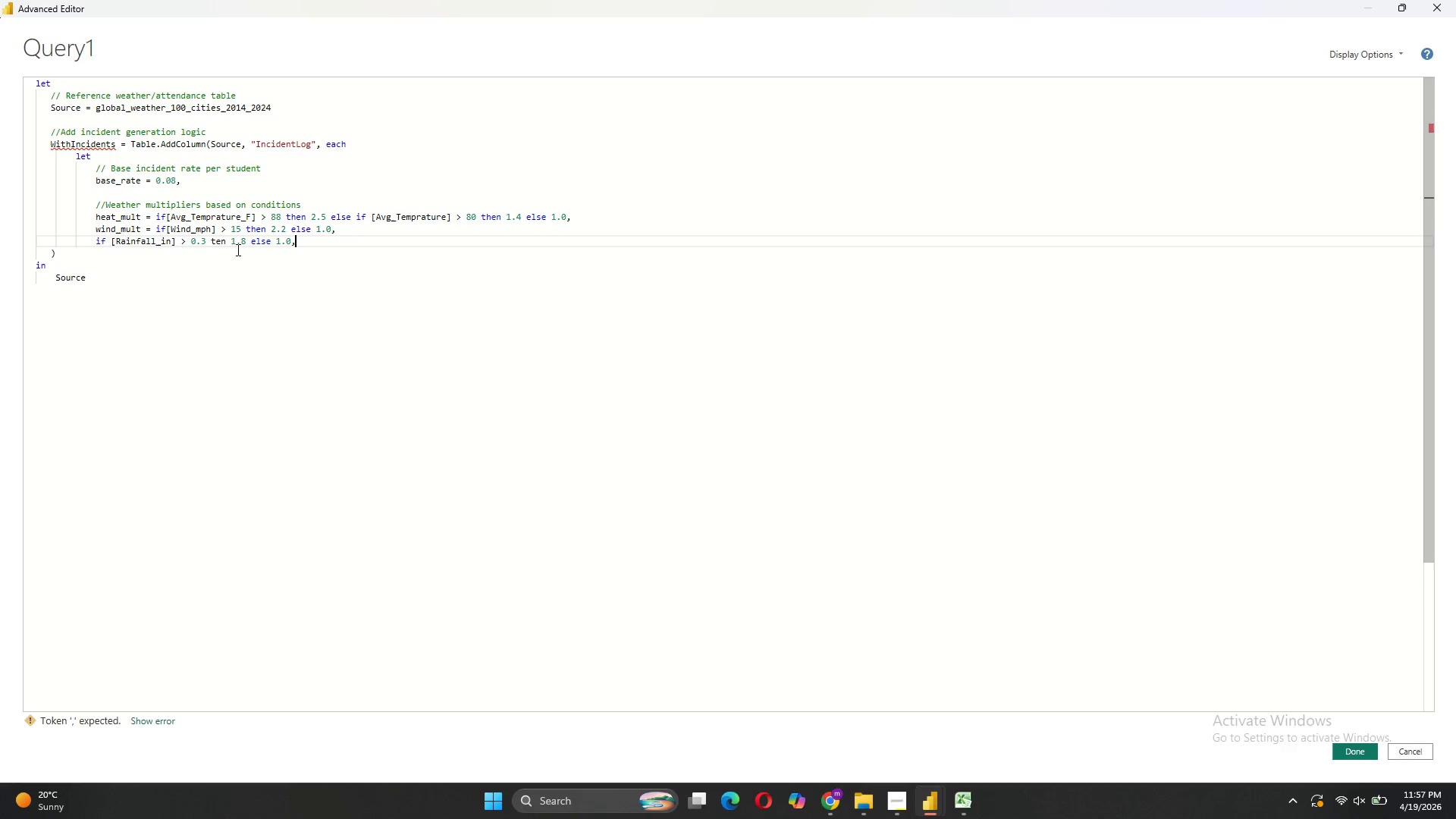 
left_click([214, 240])
 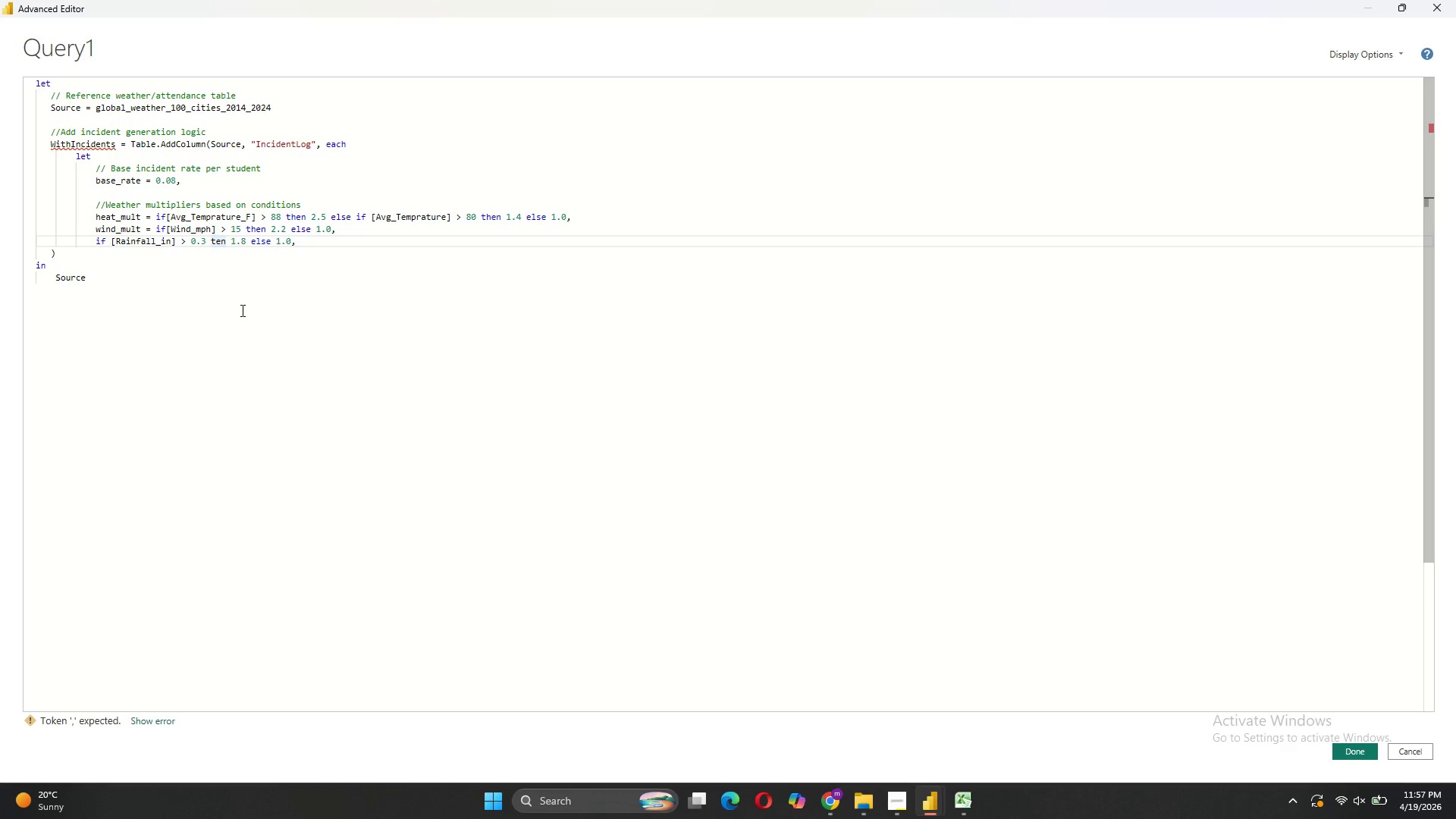 
key(H)
 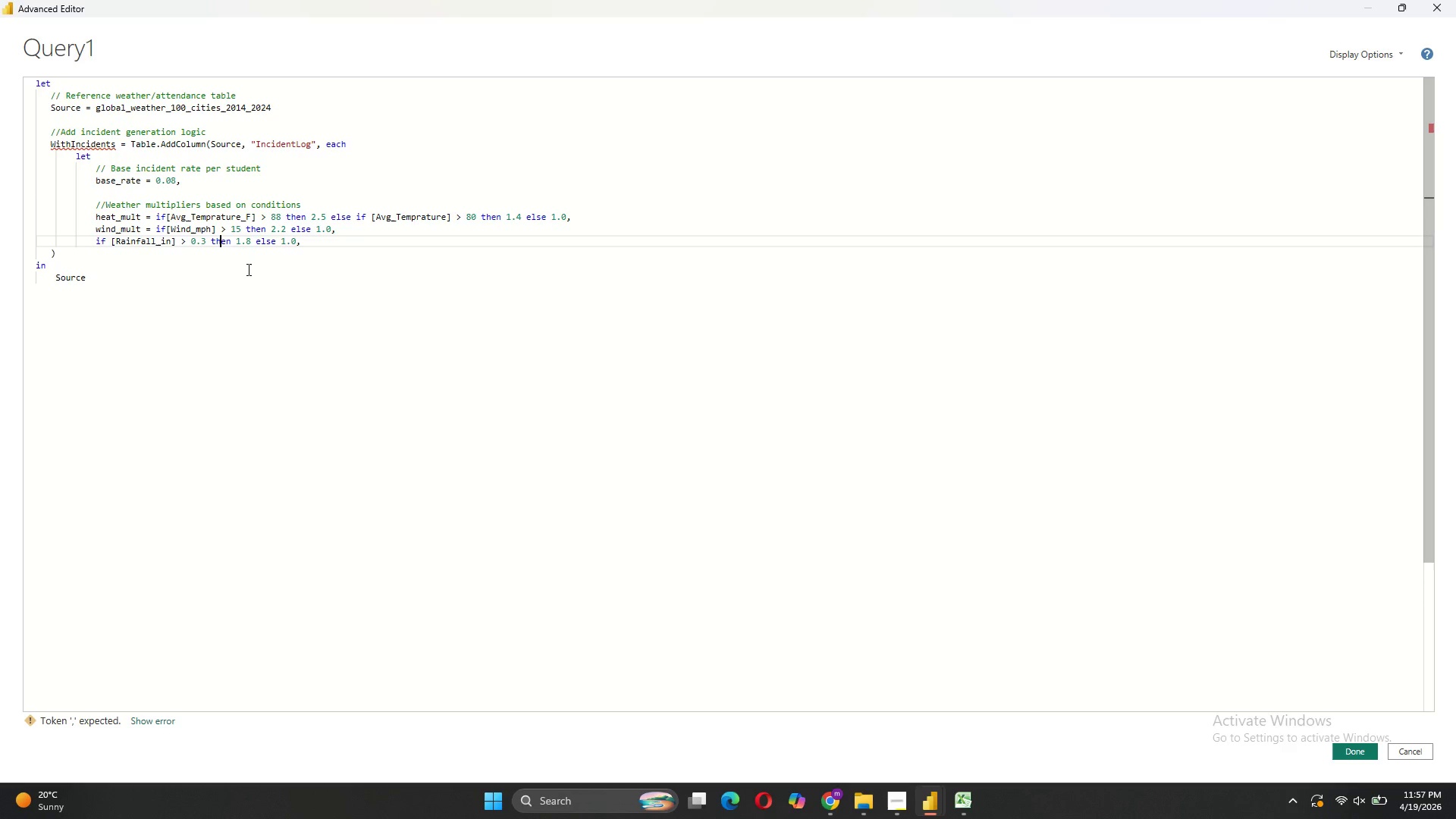 
left_click([318, 241])
 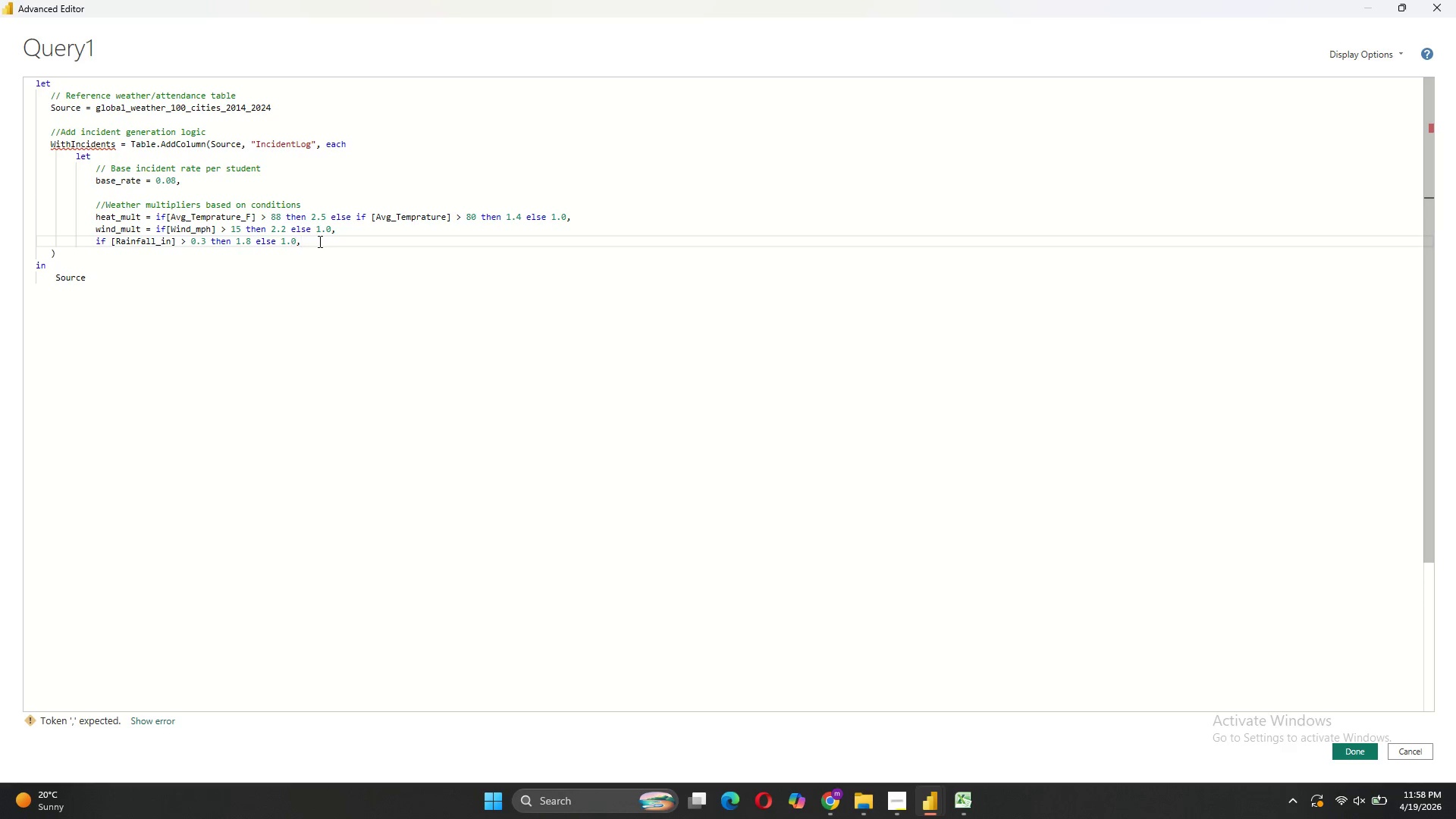 
key(Shift+Enter)
 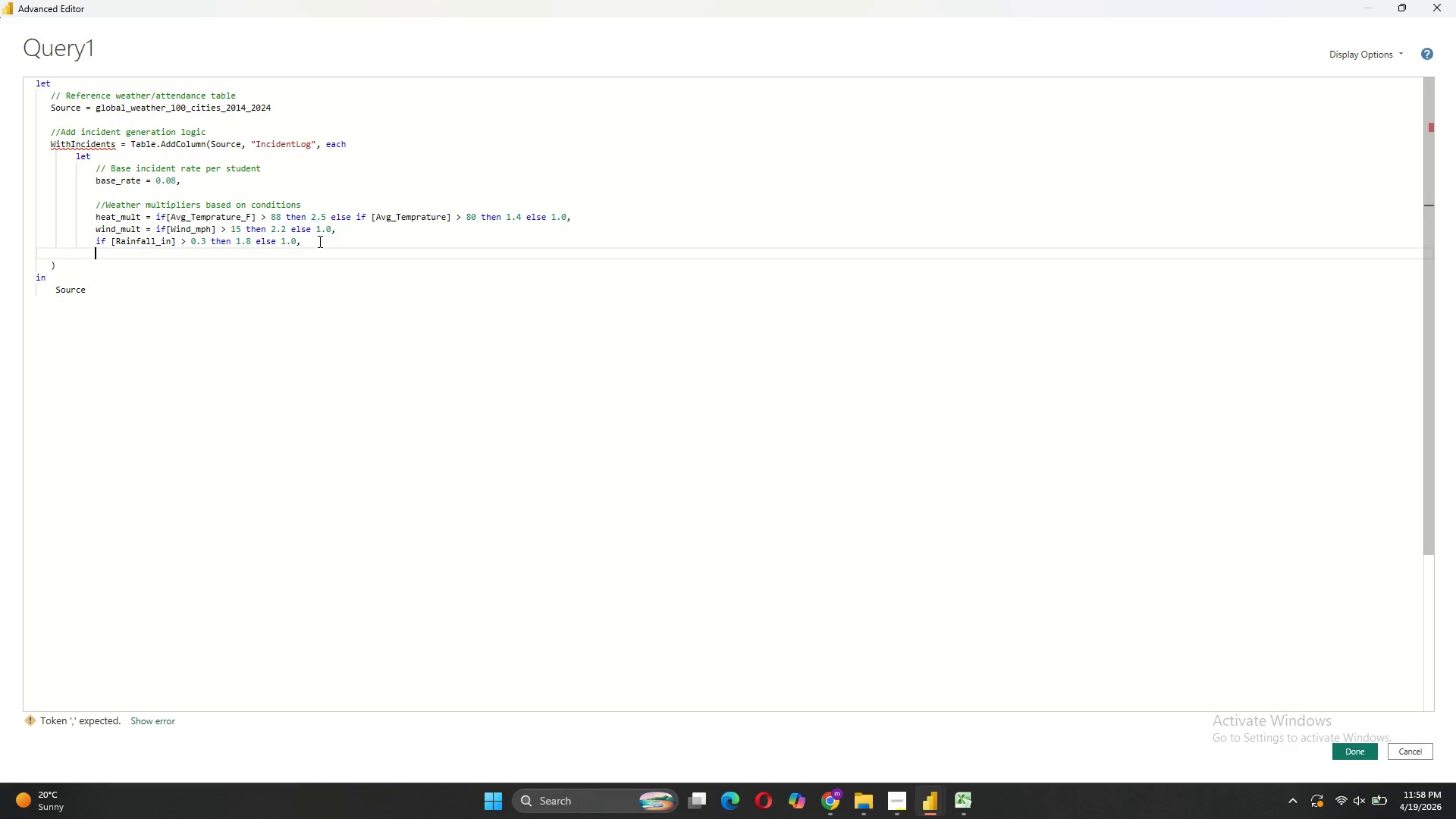 
key(Shift+Enter)
 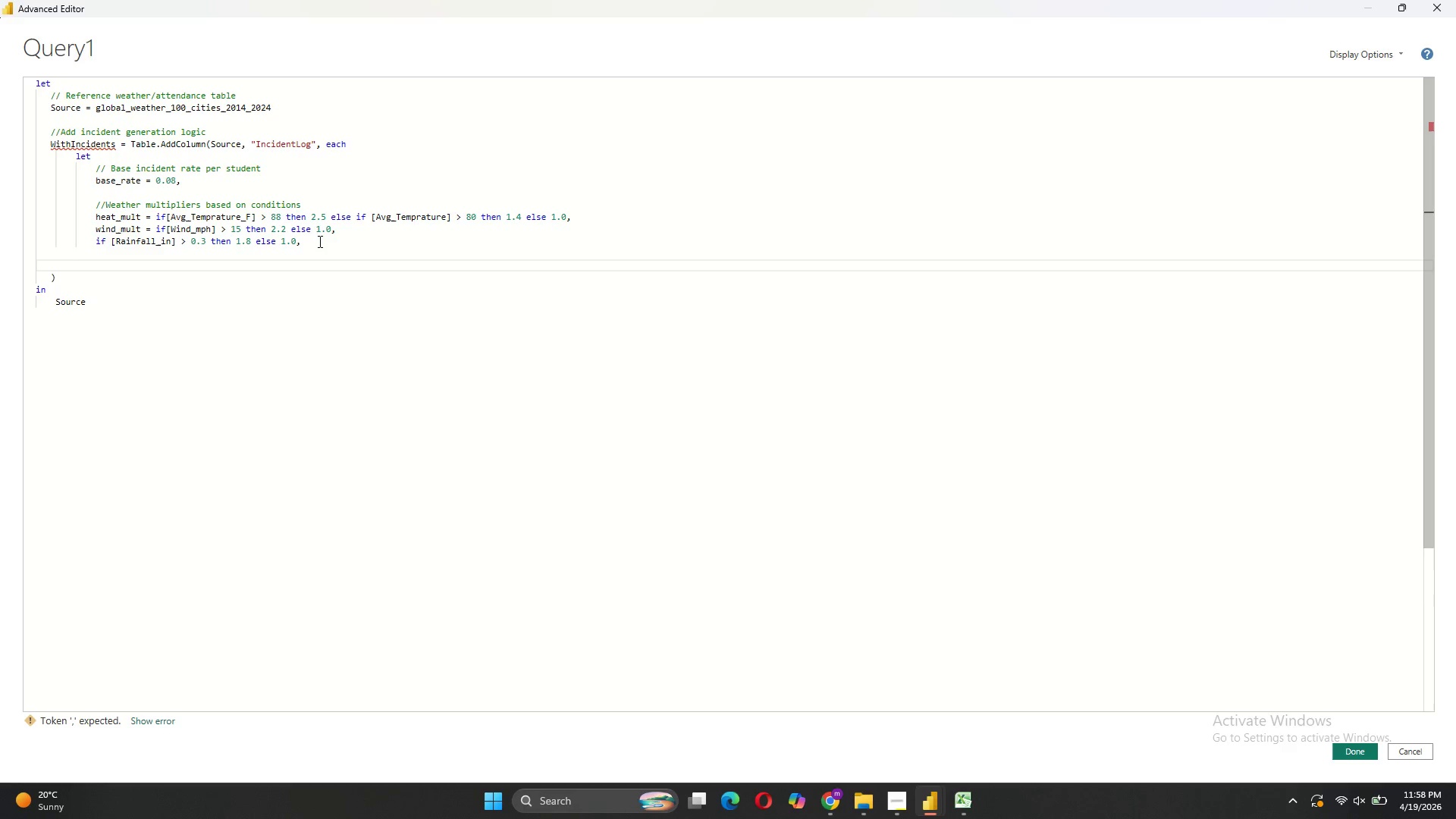 
type(// Calculate expected incidents)
 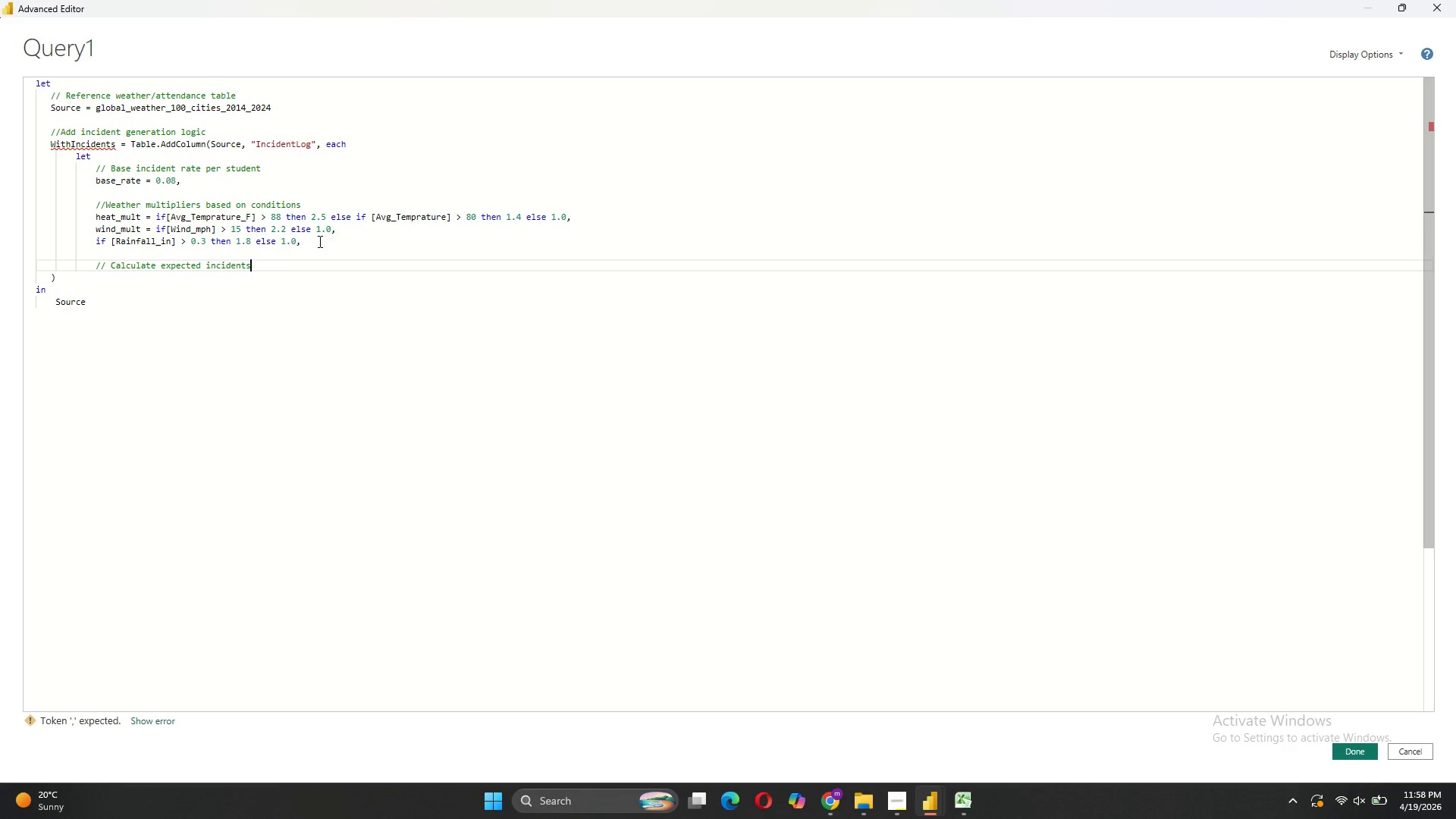 
key(Shift+Enter)
 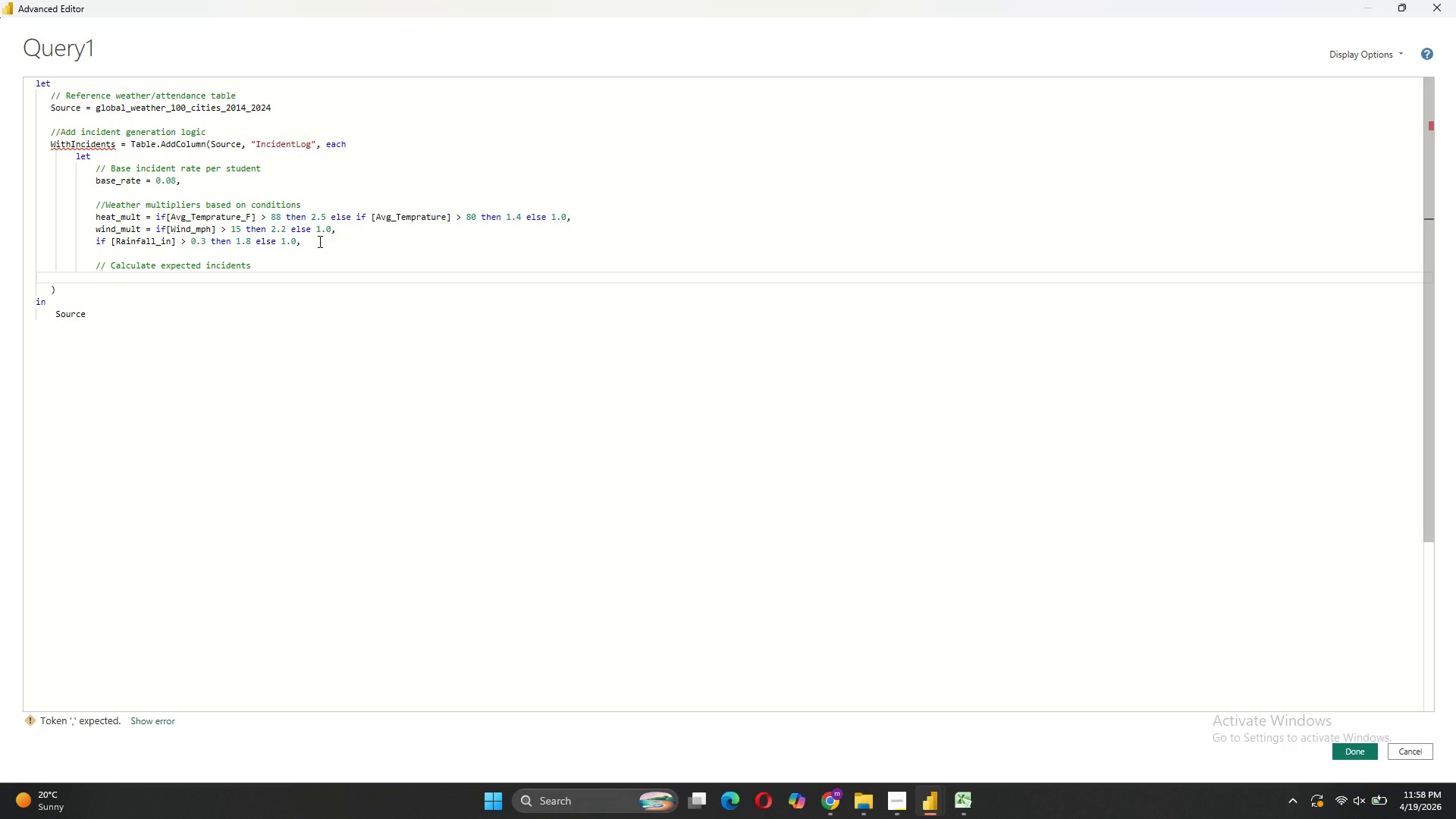 
type(expected = [StudentCount)
 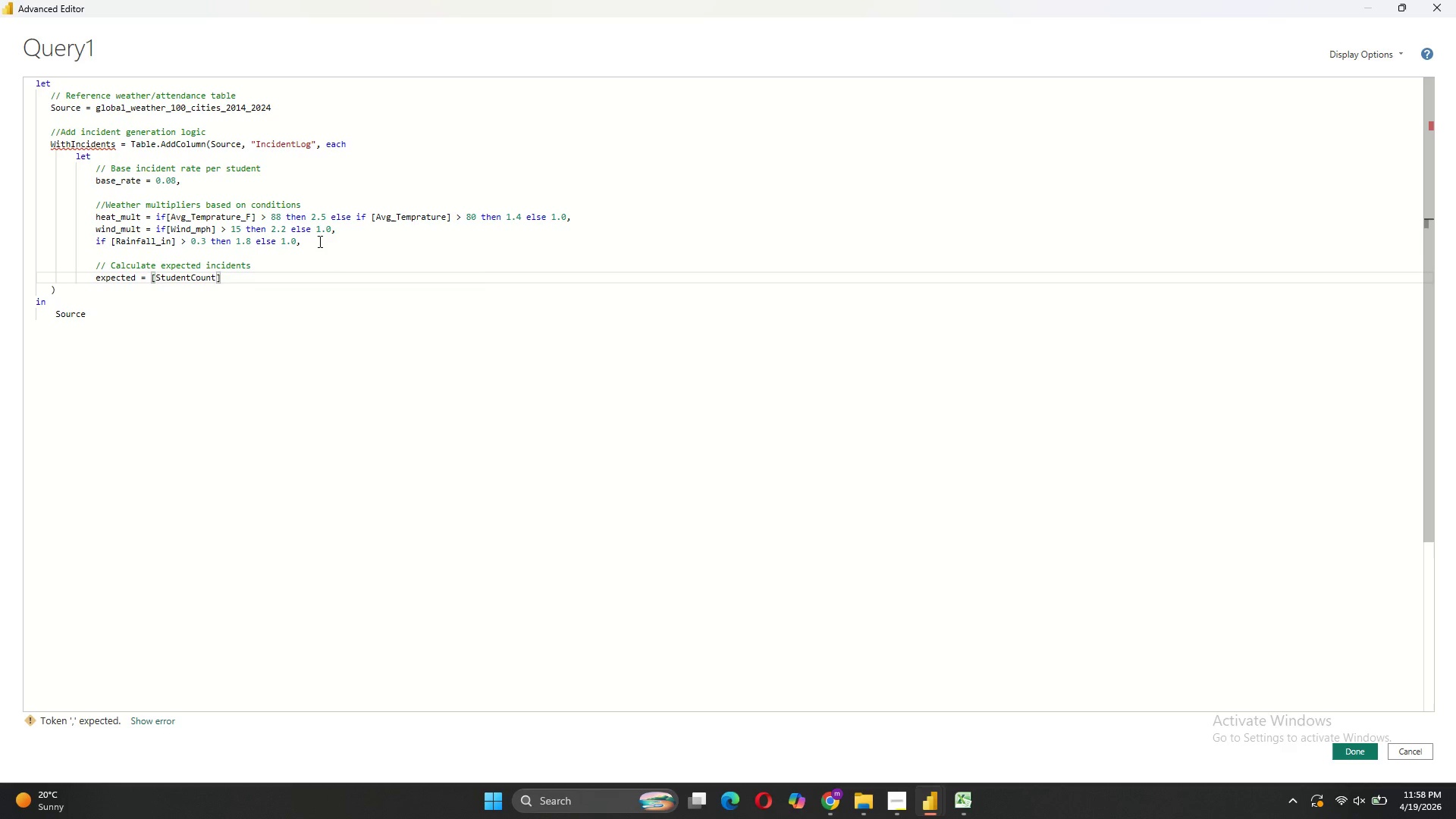 
key(ArrowRight)
 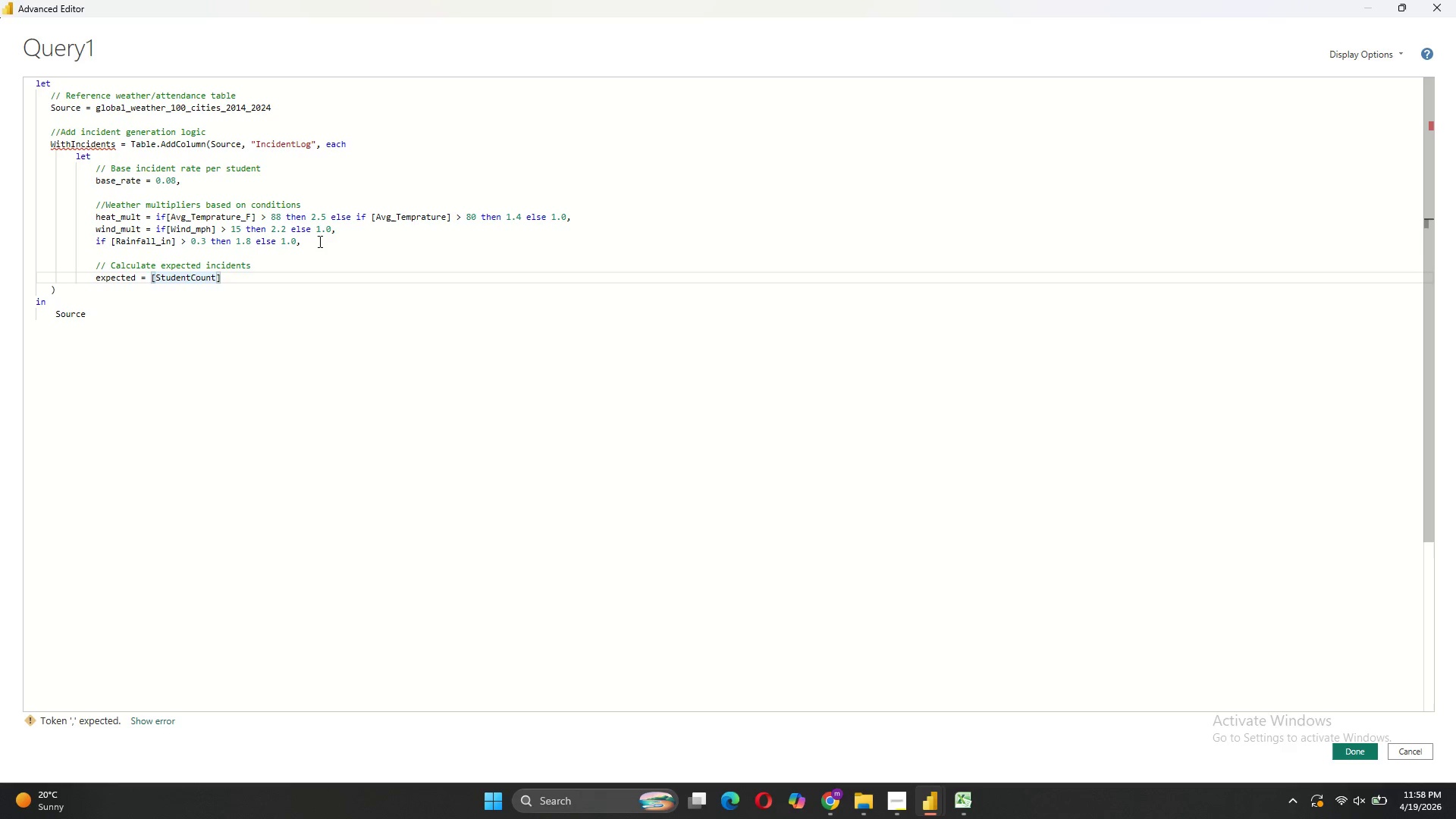 
type( * base_rate * heat)
 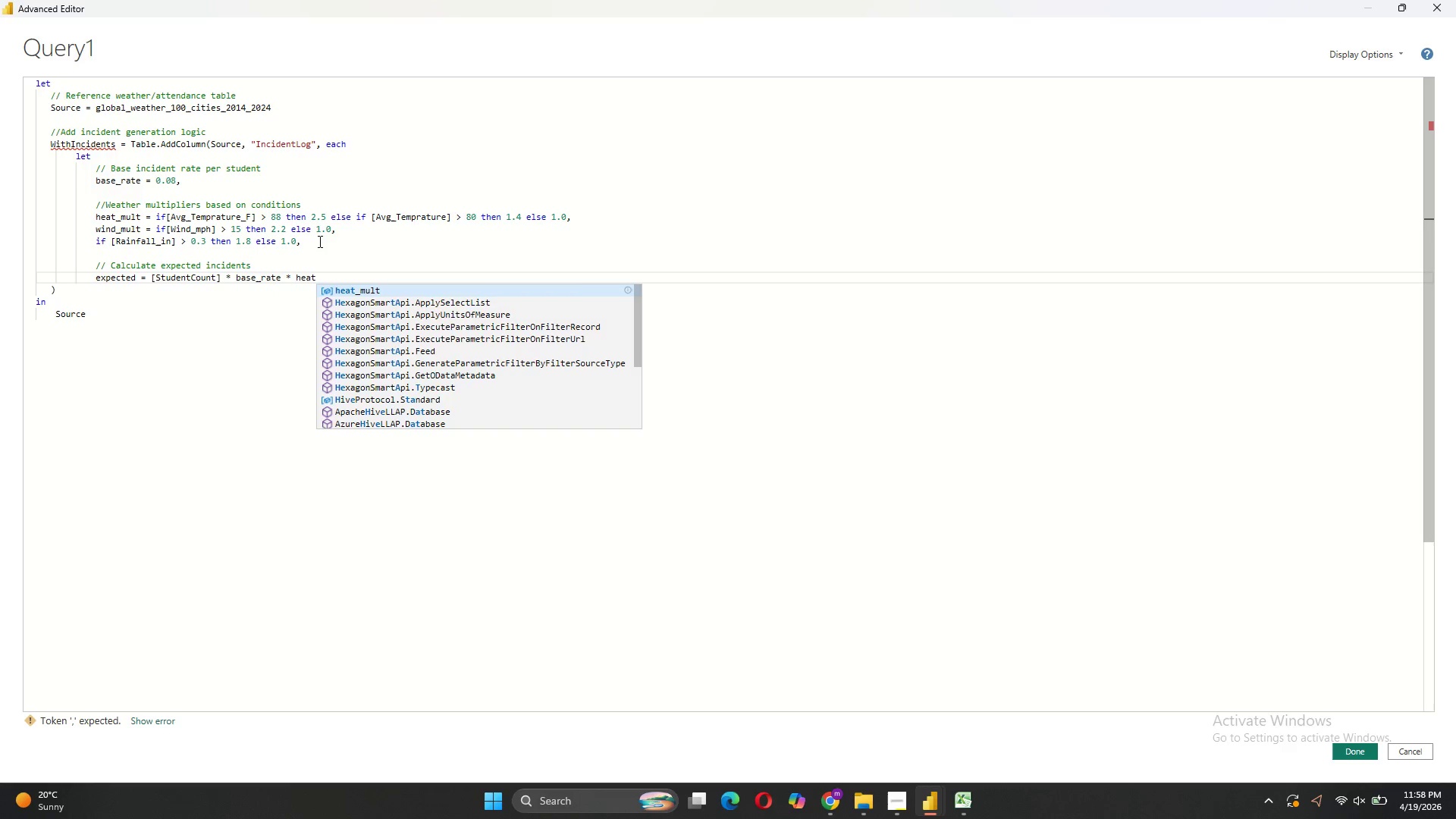 
left_click([415, 291])
 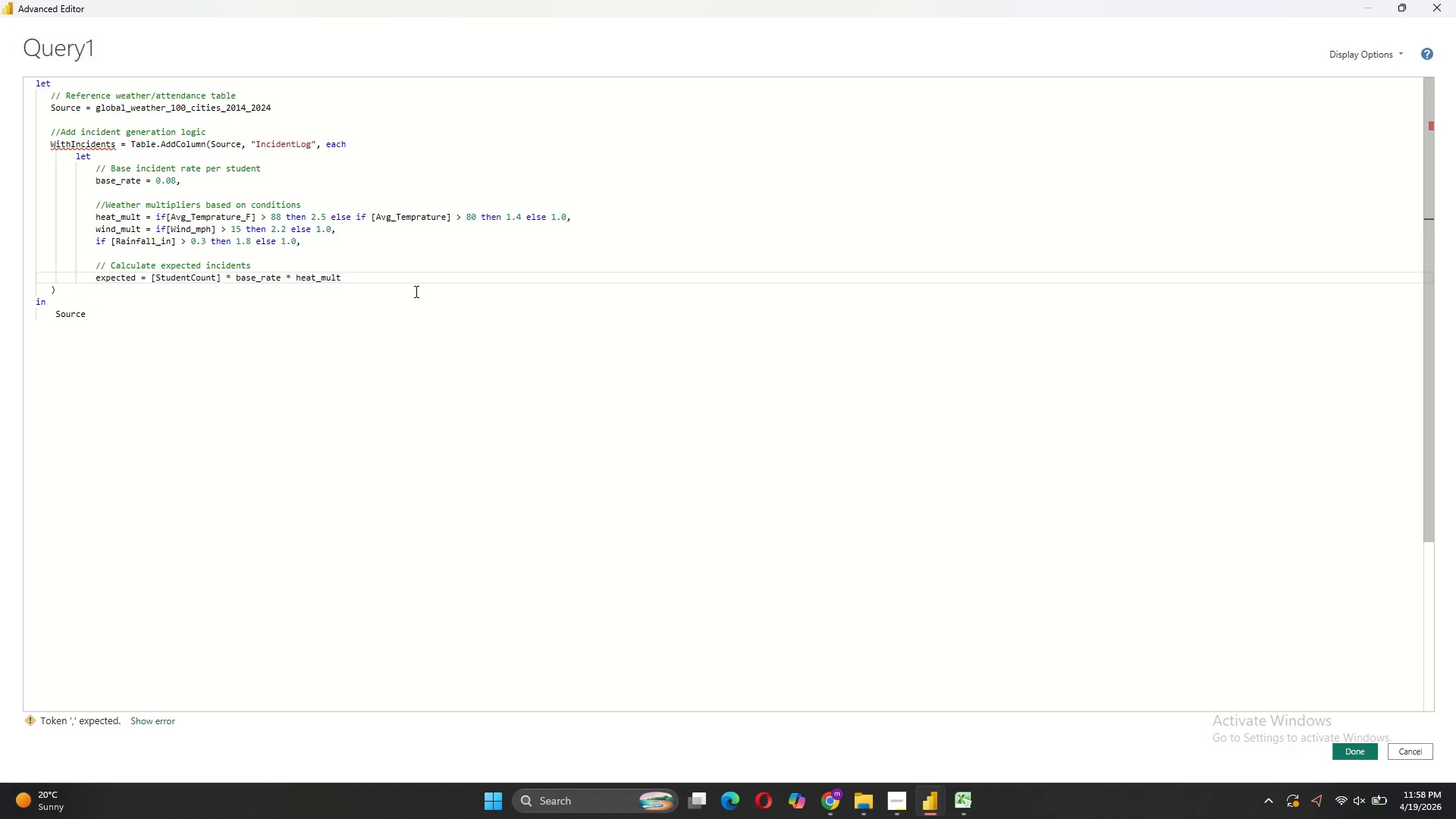 
type( * wind_mult )
 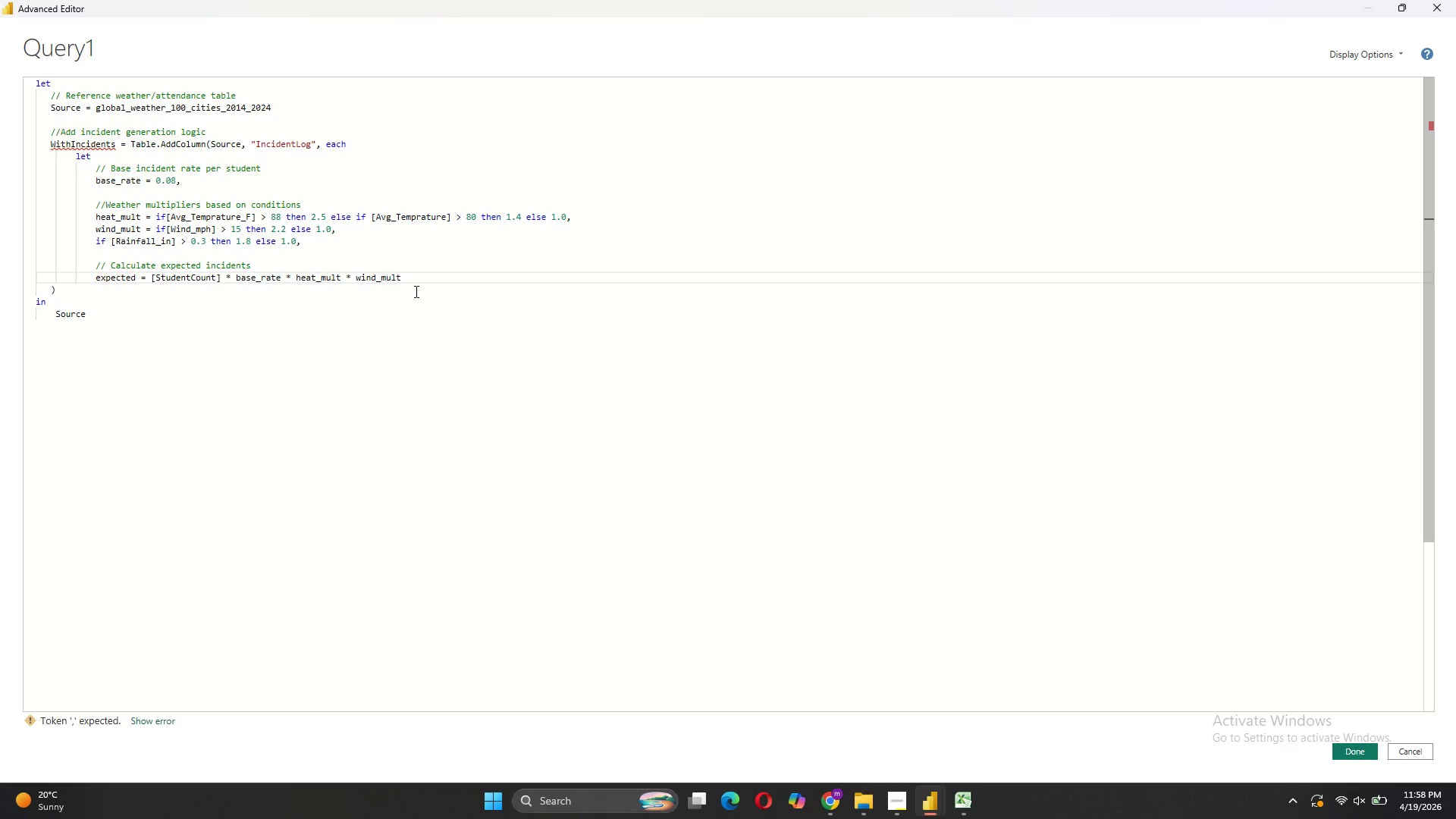 
type(* rain_mult,)
 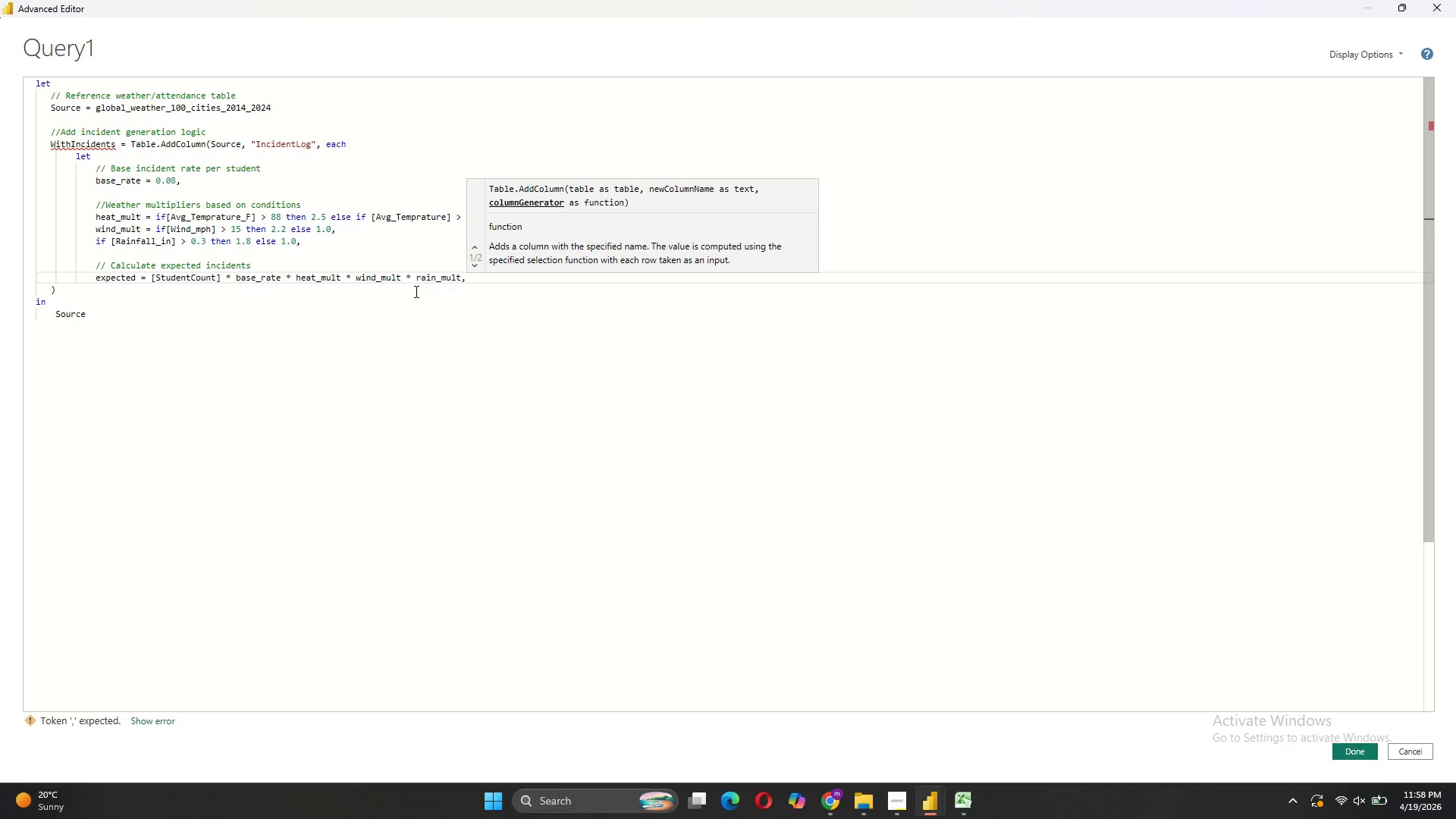 
key(Shift+Enter)
 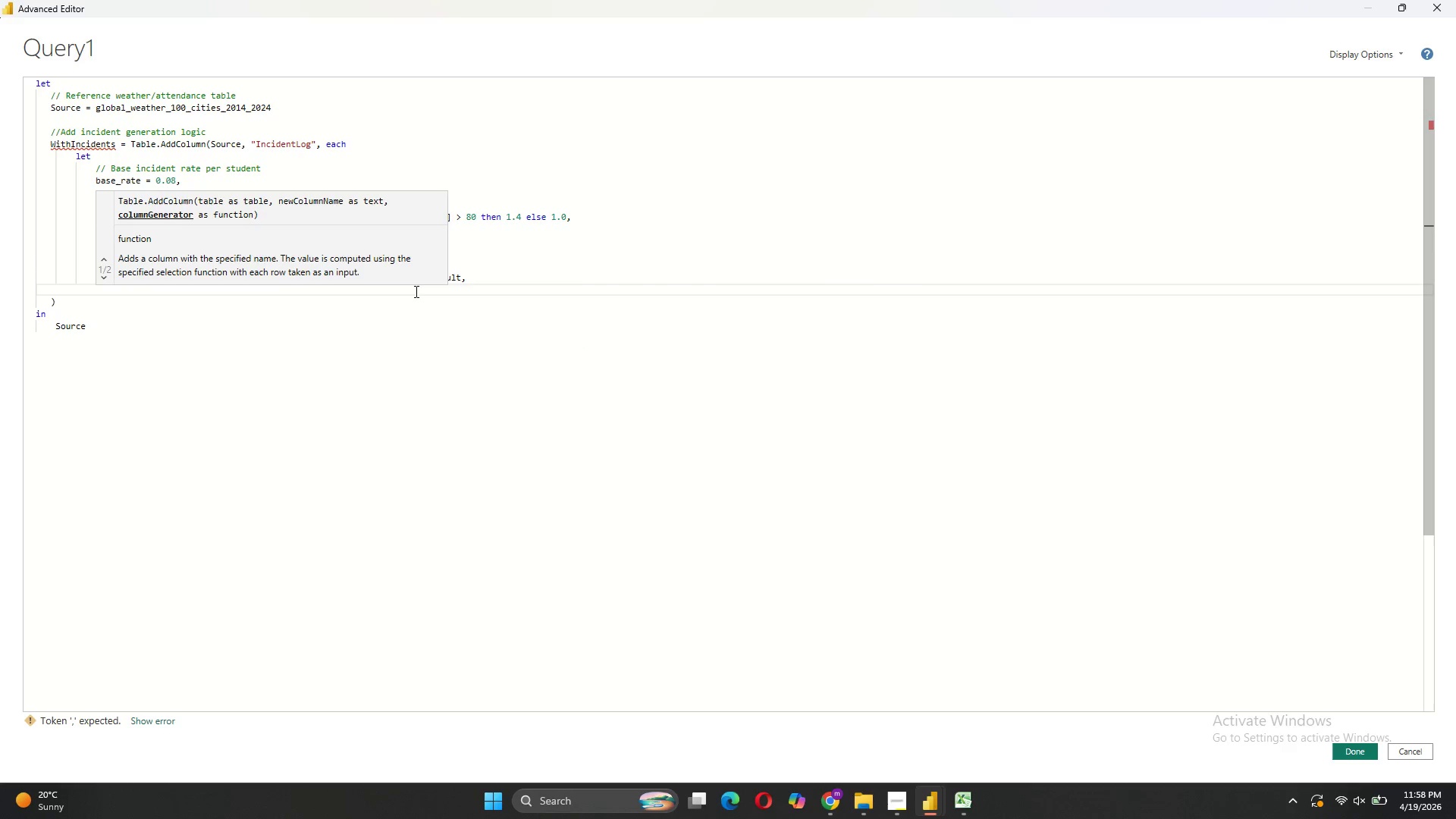 
type(incident_count = Number.Round(expected + Number.RandomBetween(-0.5, 1.5)
 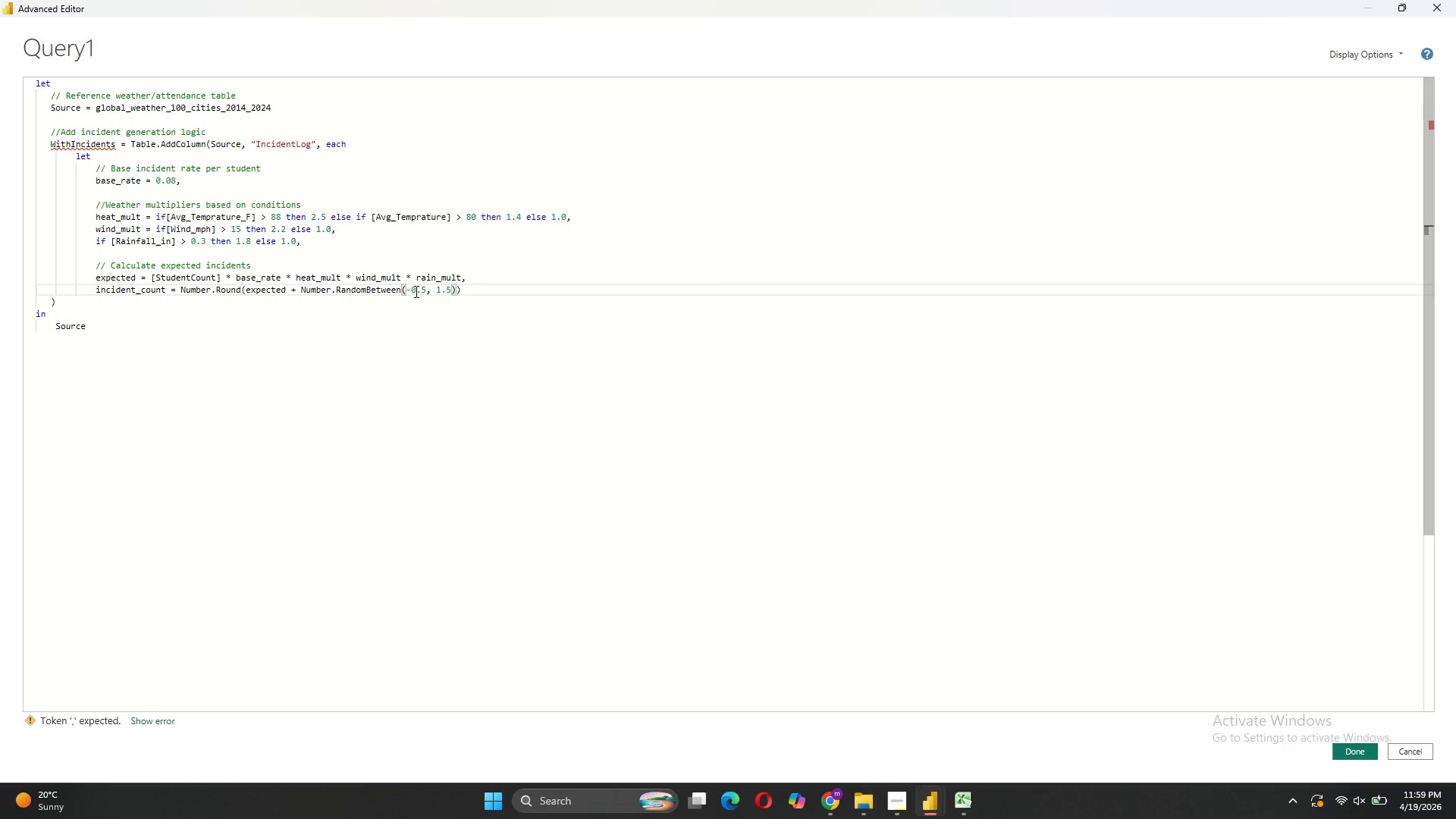 
key(ArrowRight)
 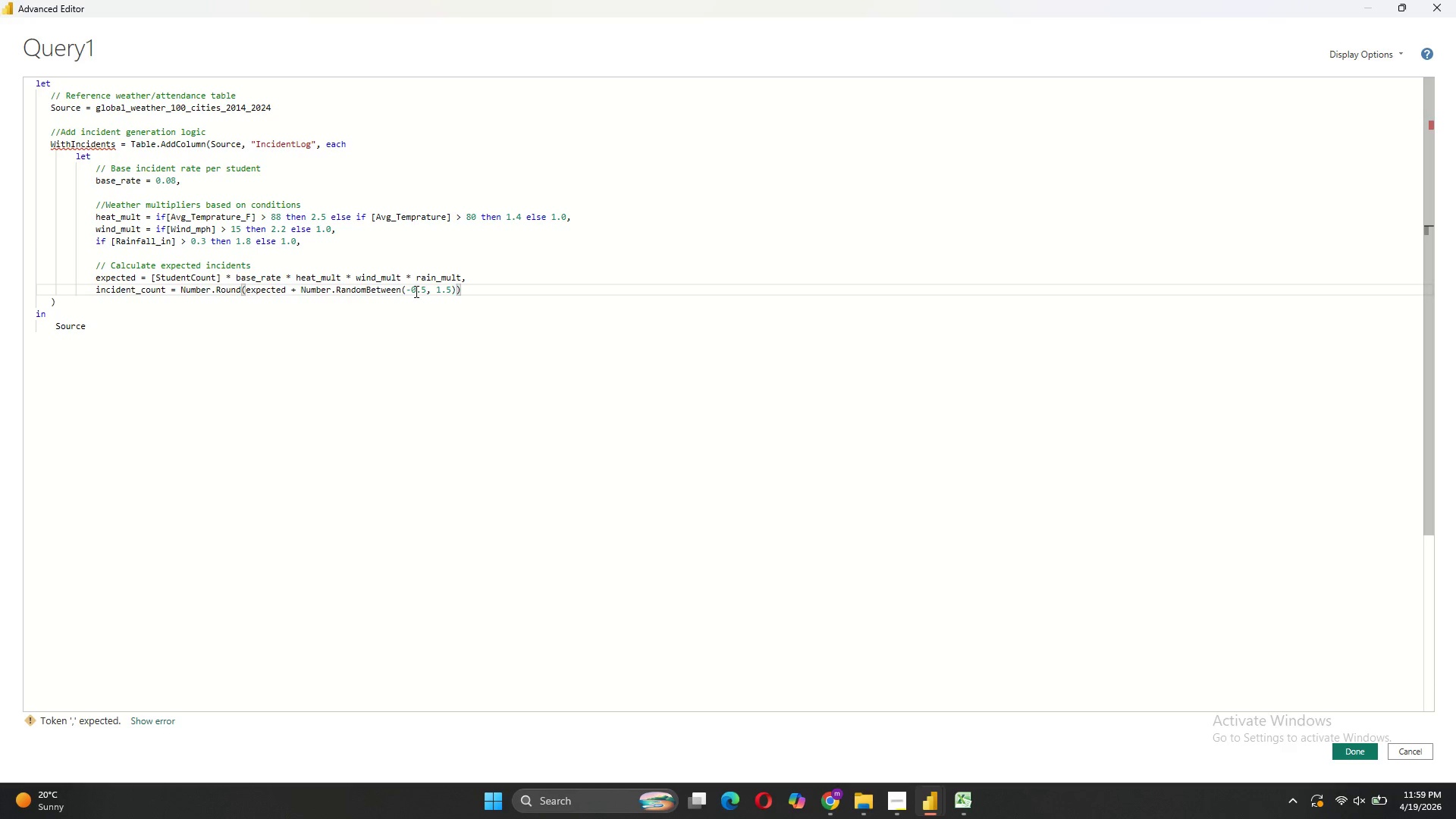 
key(ArrowRight)
 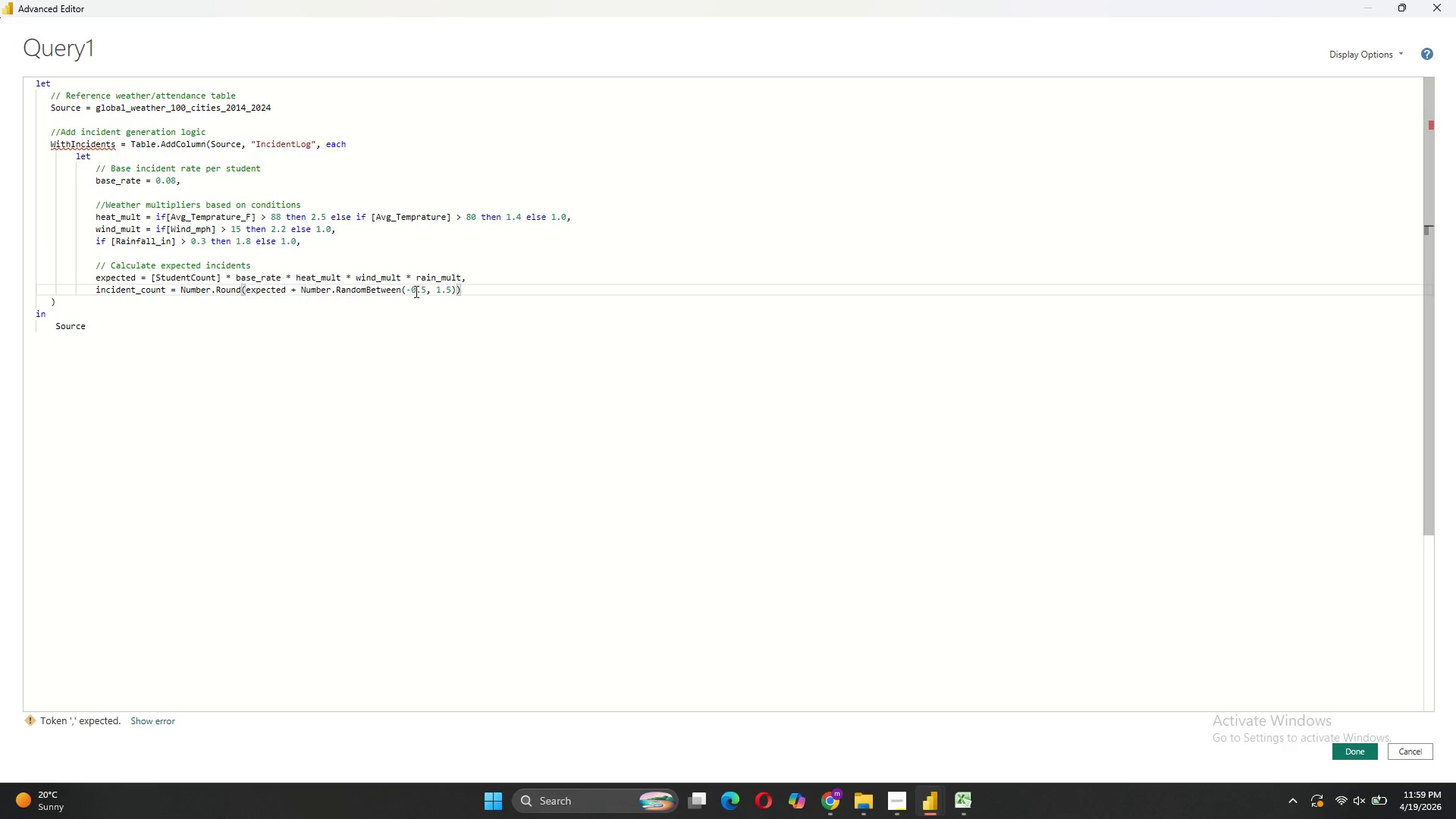 
key(Comma)
 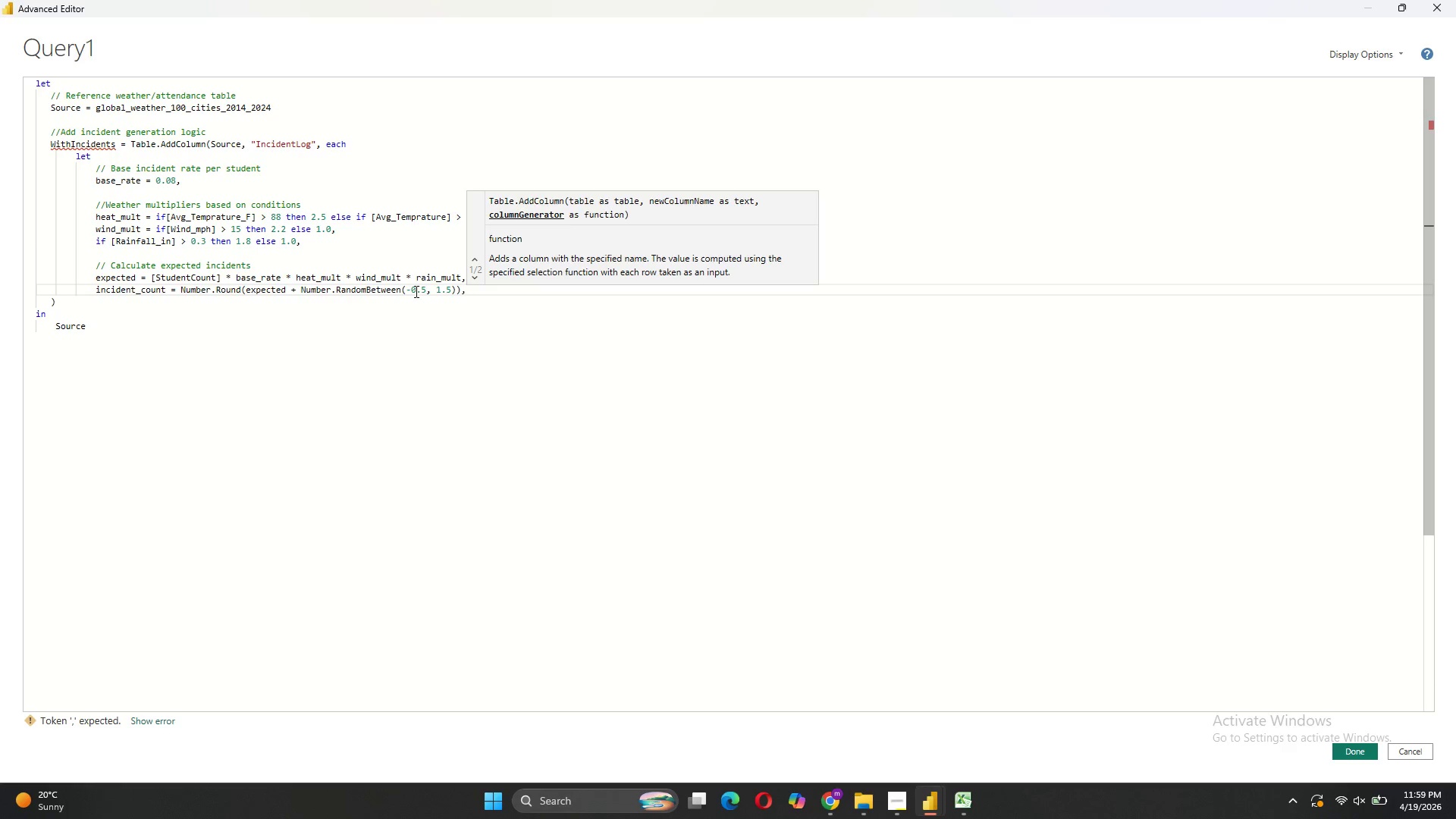 
key(Shift+ShiftRight)
 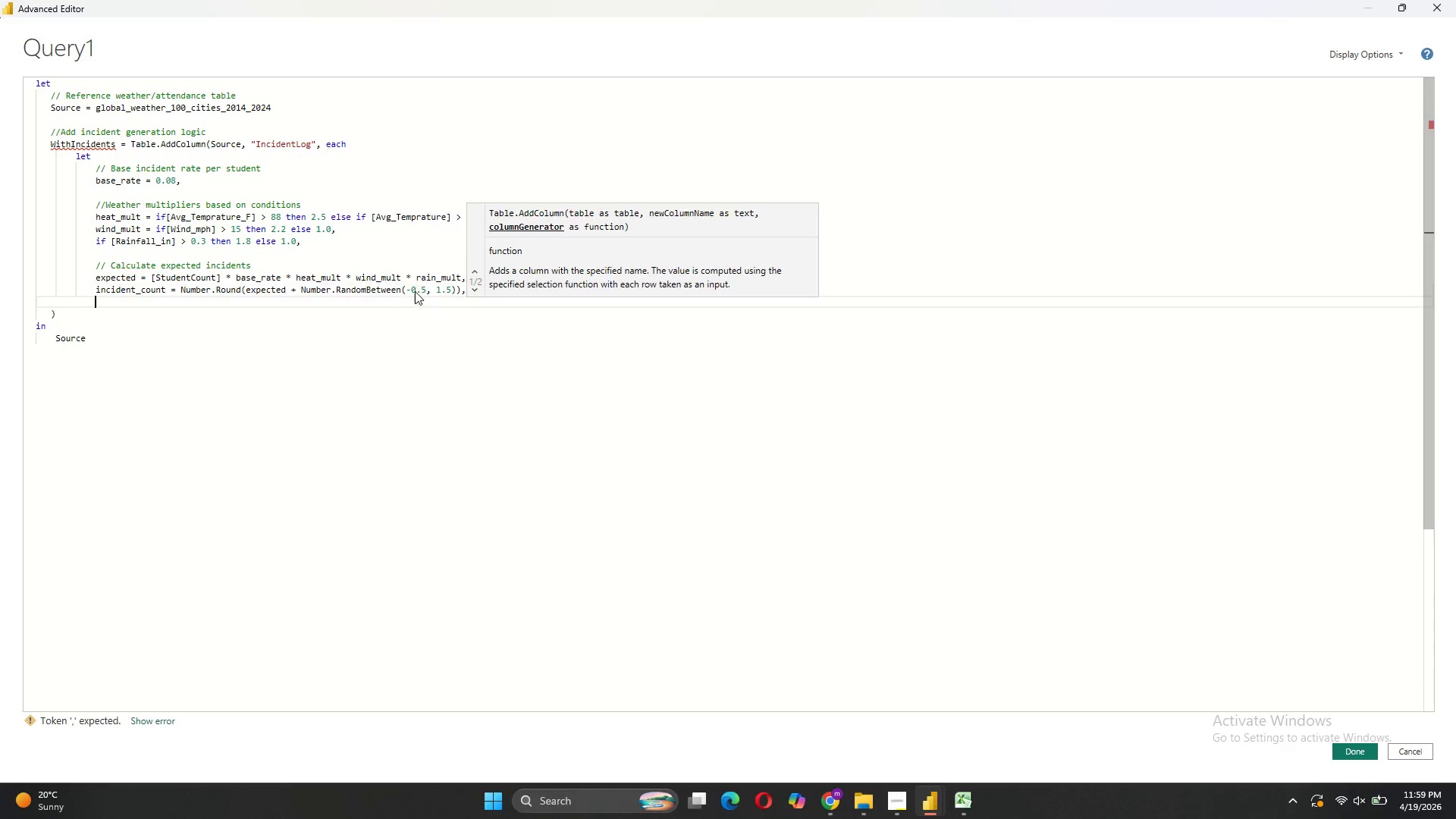 
key(Shift+Enter)
 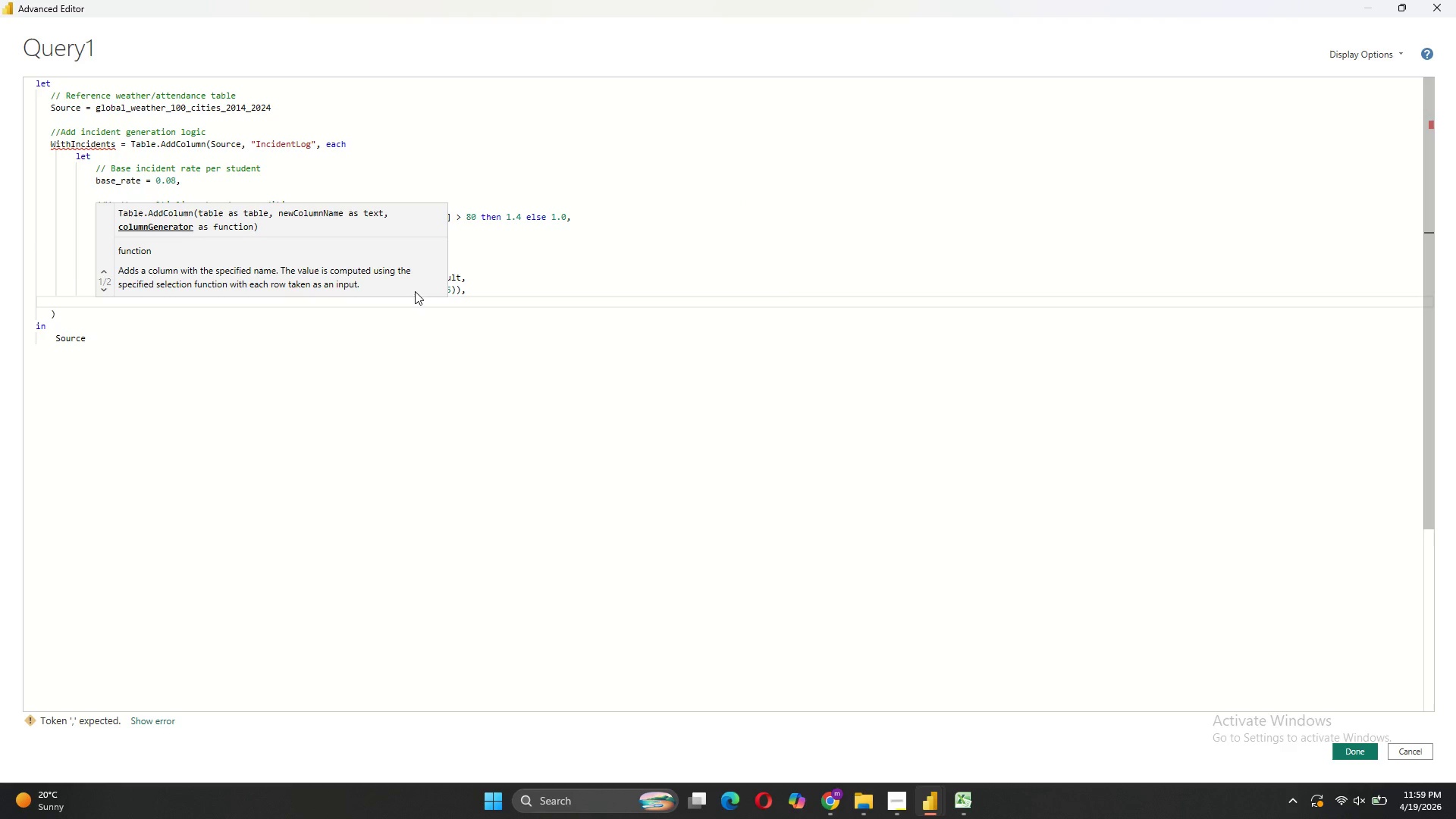 
key(Shift+ShiftRight)
 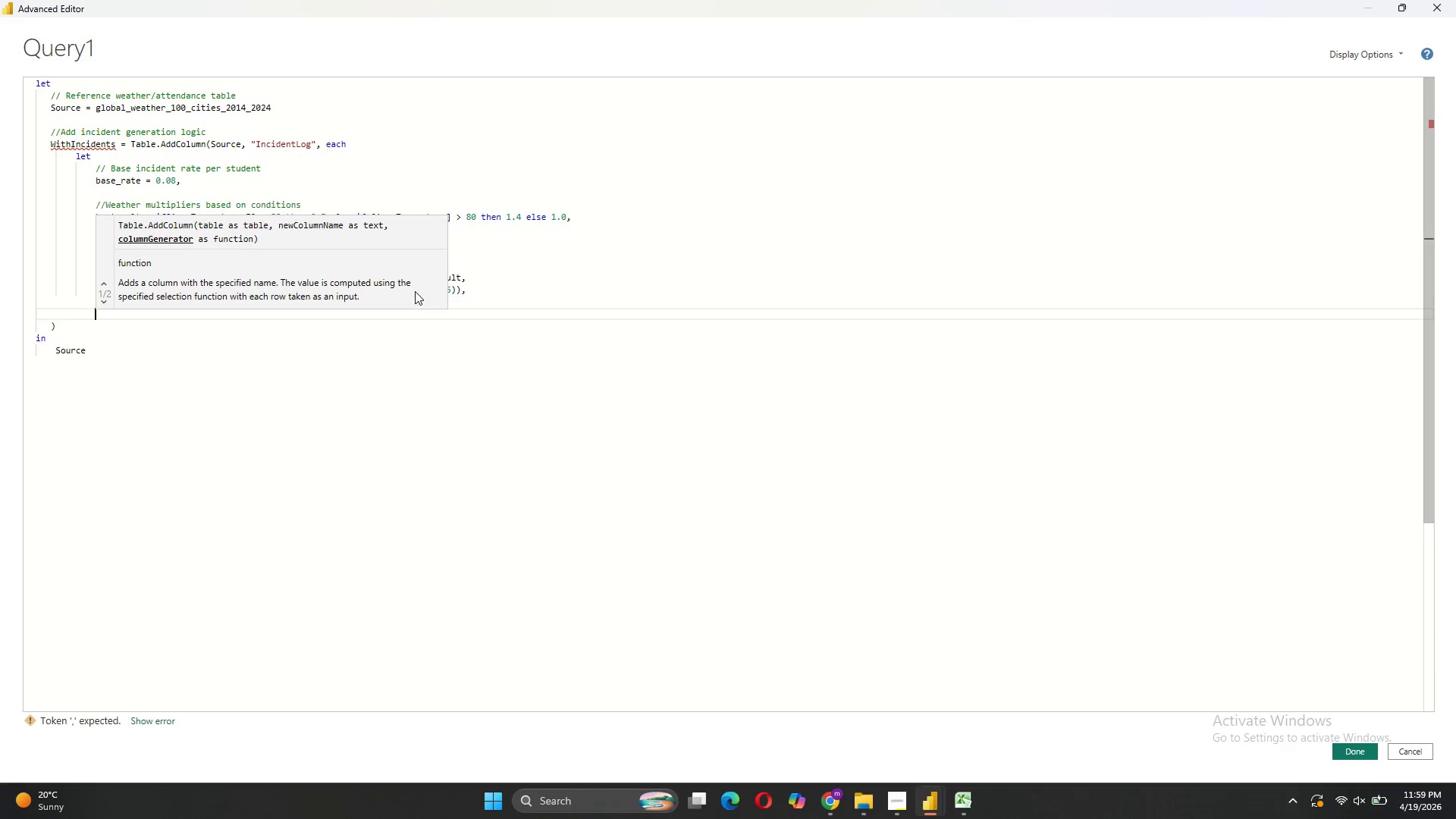 
key(Shift+Enter)
 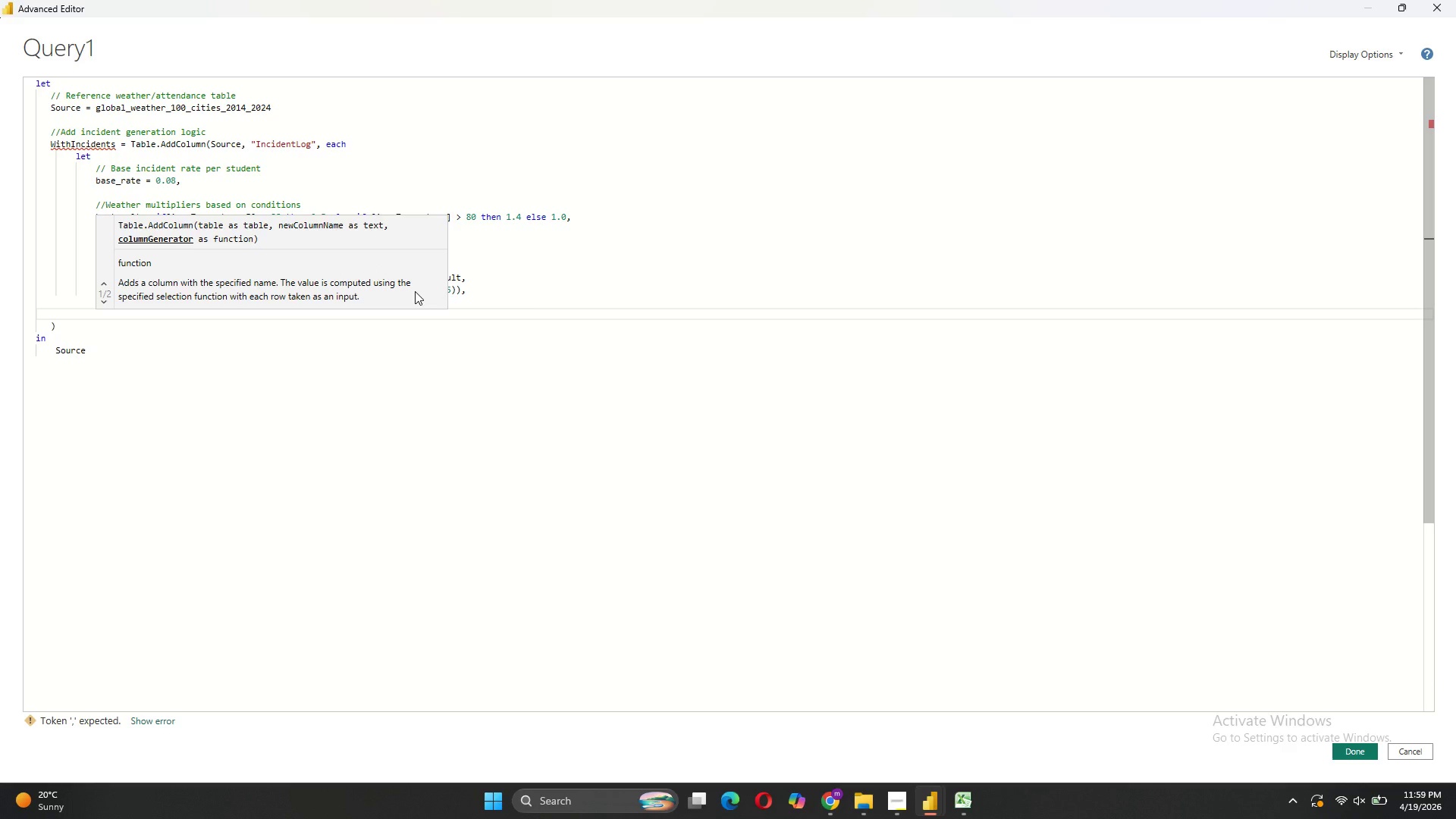 
type(//Incident types list)
 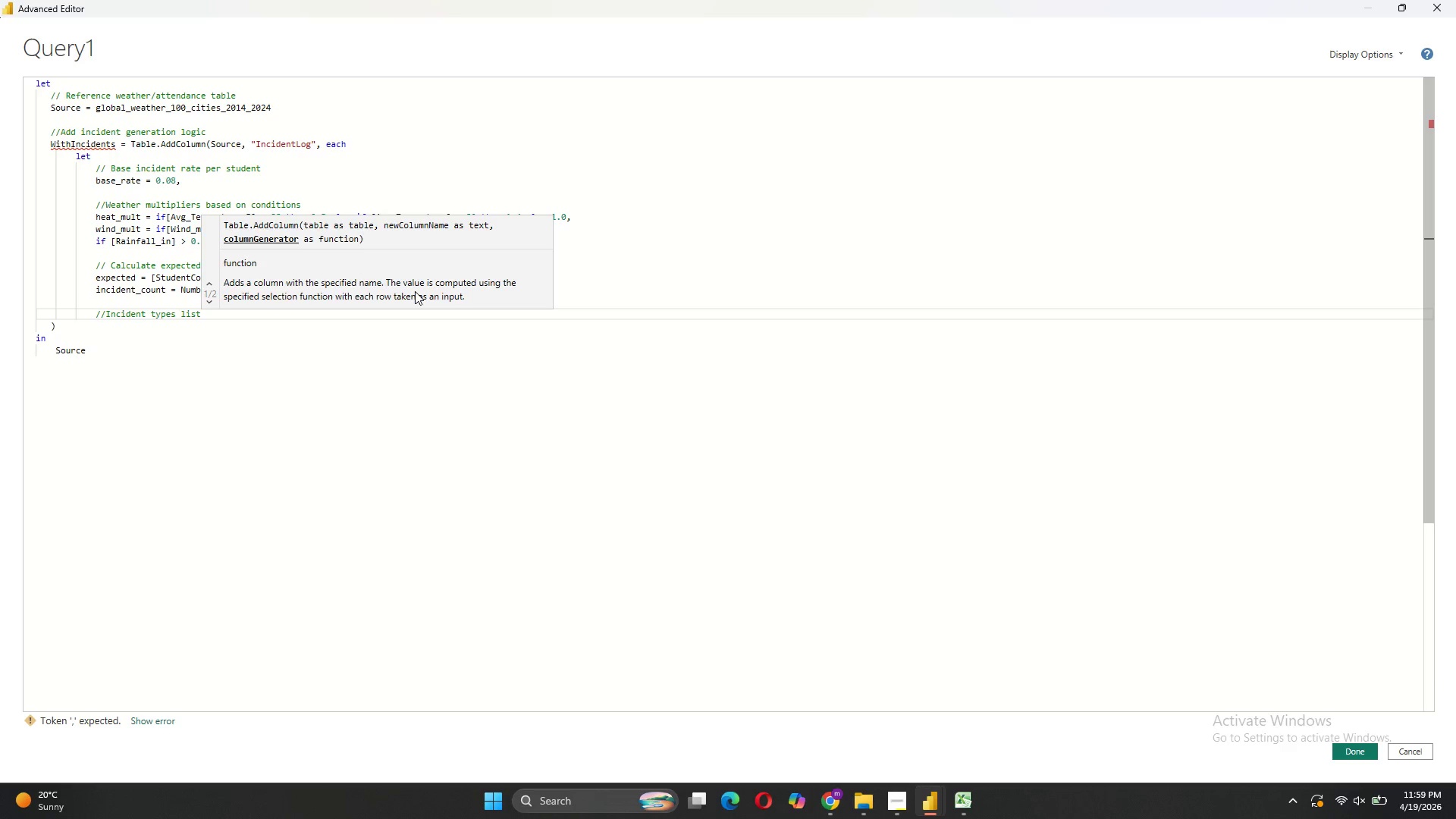 
key(Shift+Enter)
 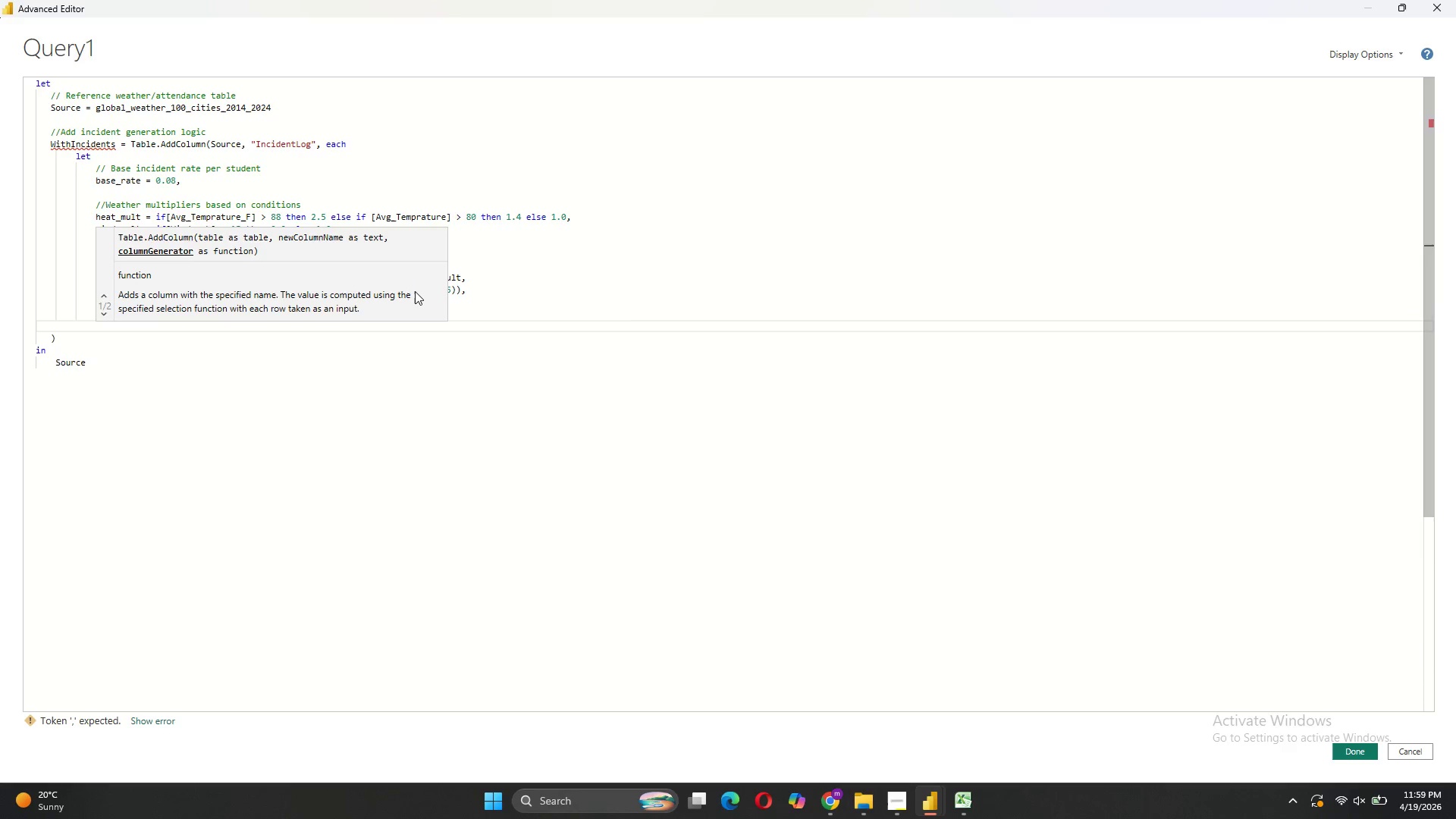 
type(incident_types = {)
 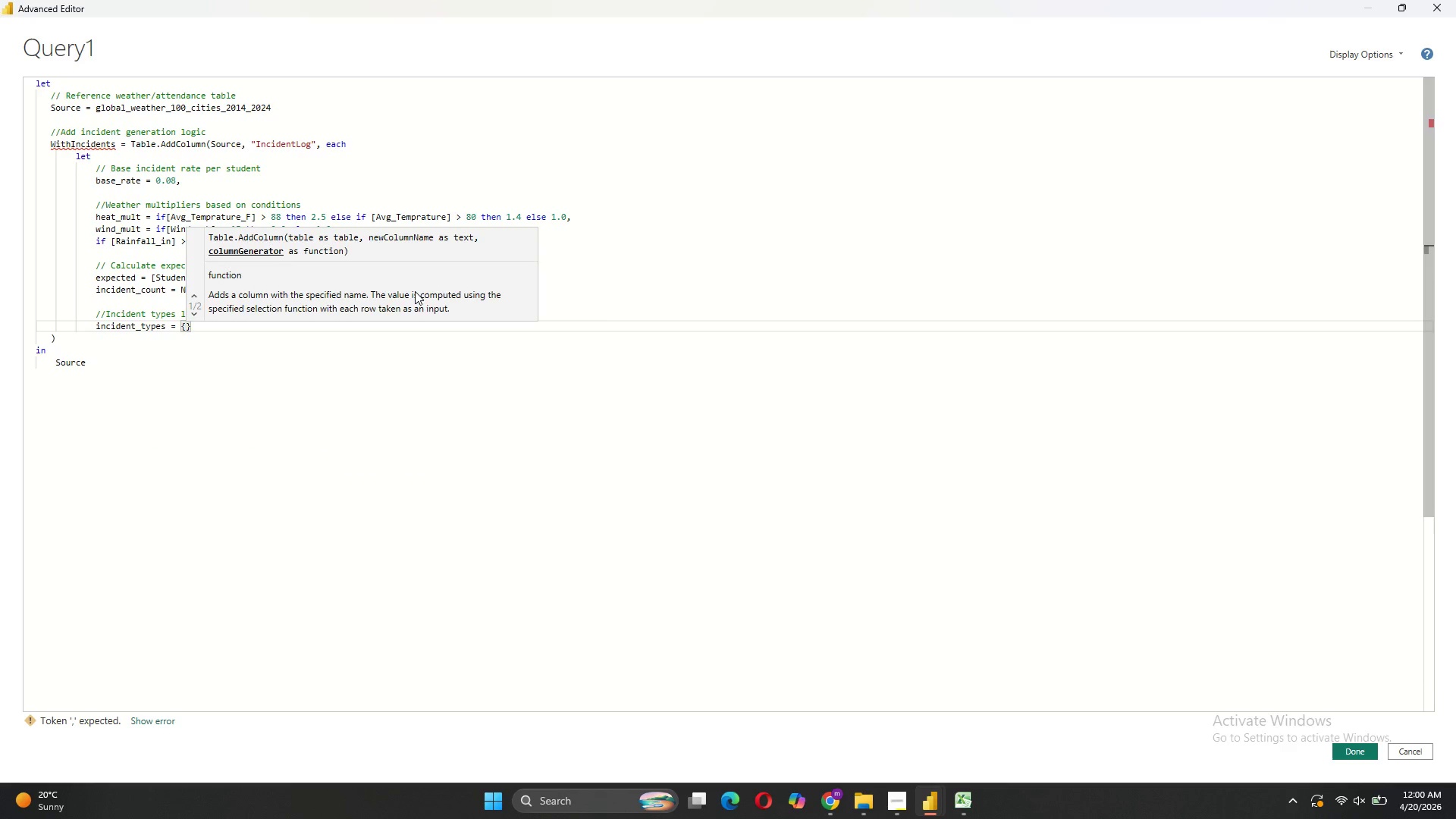 
key(Enter)
 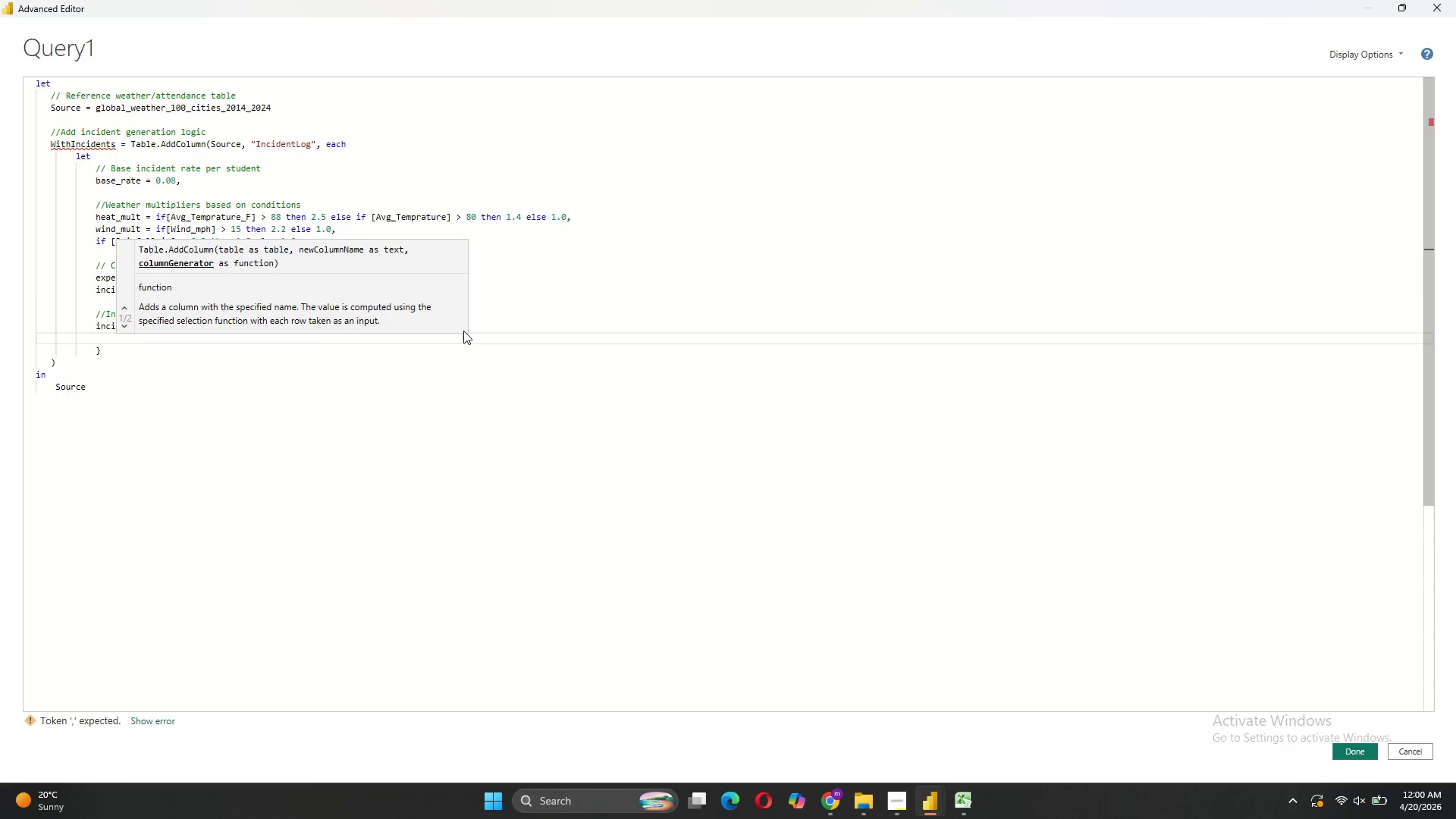 
wait(14.74)
 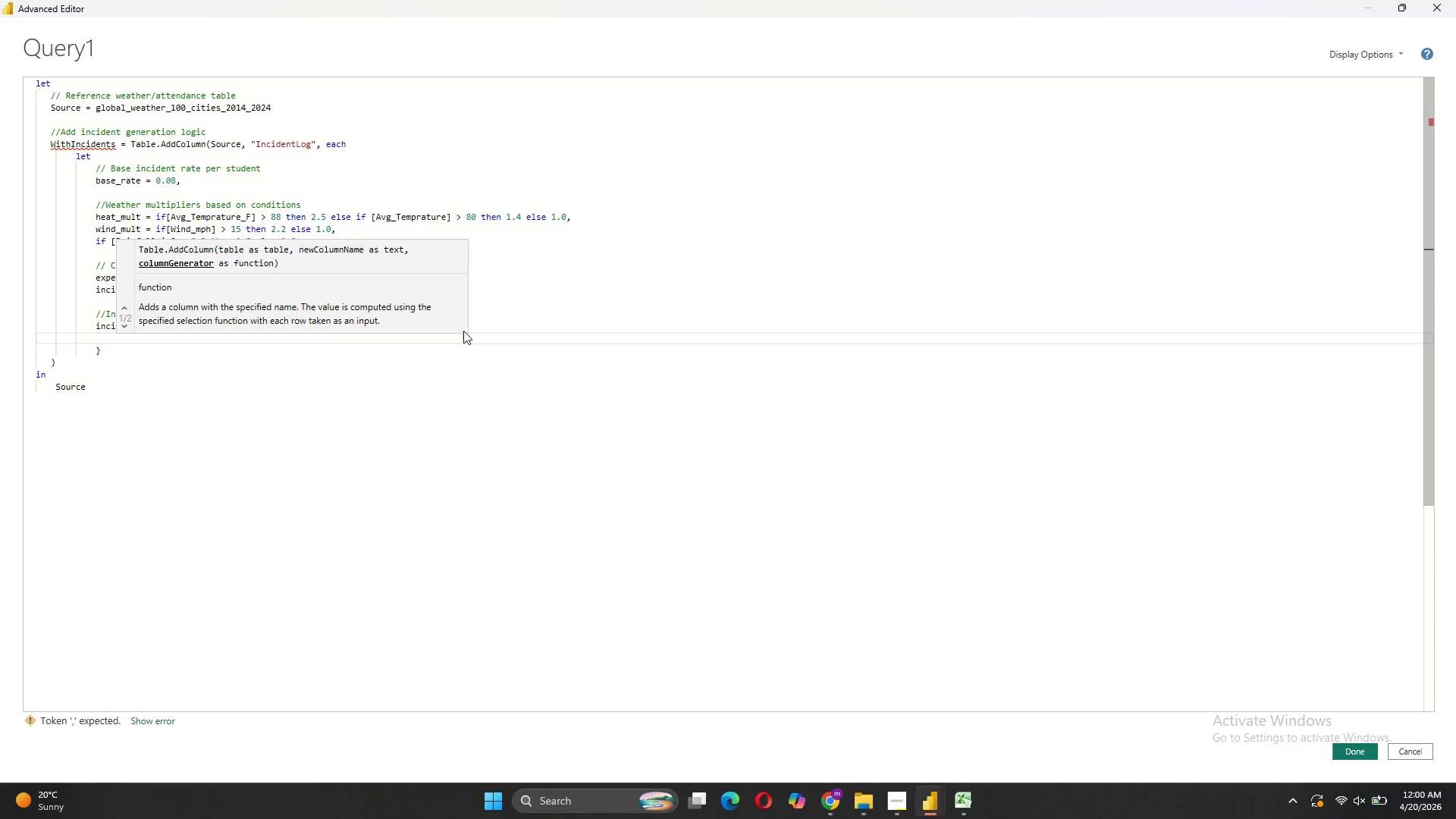 
left_click([899, 731])